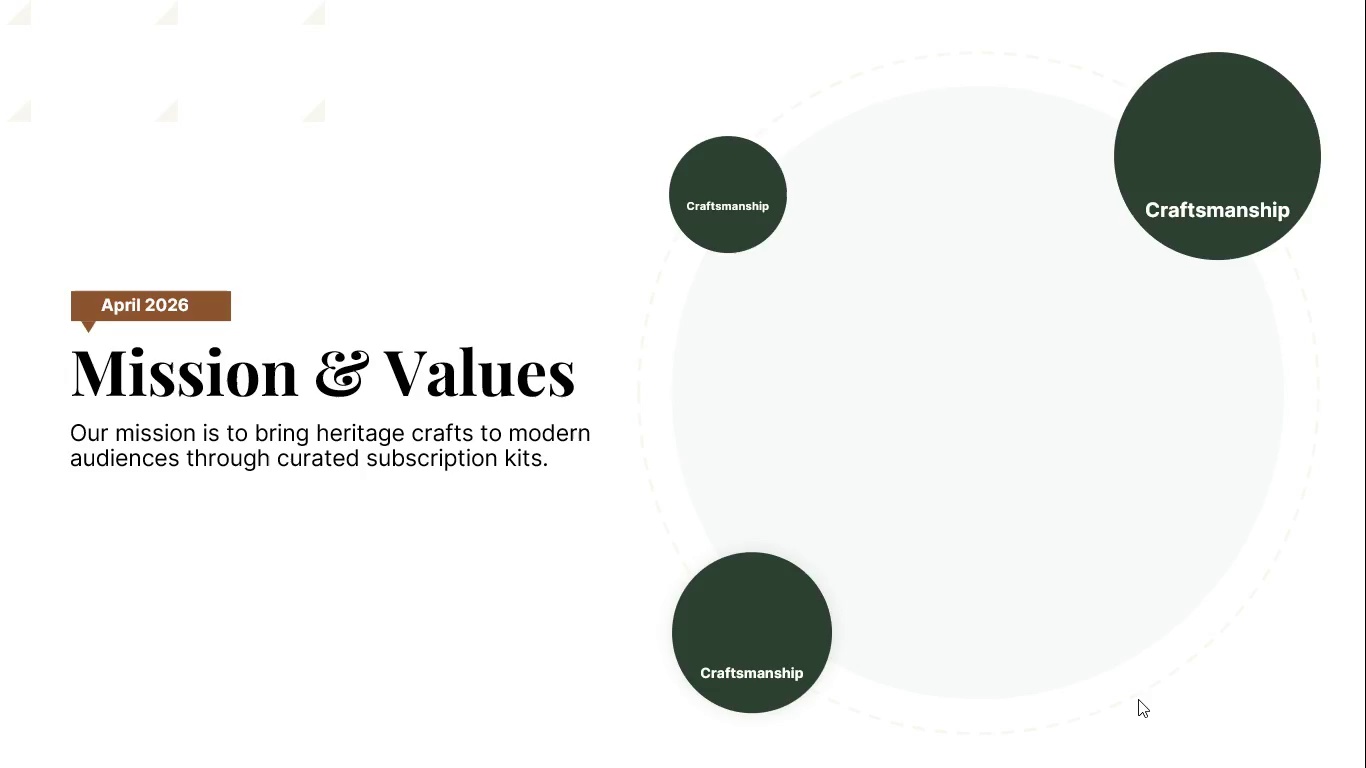 
wait(6.34)
 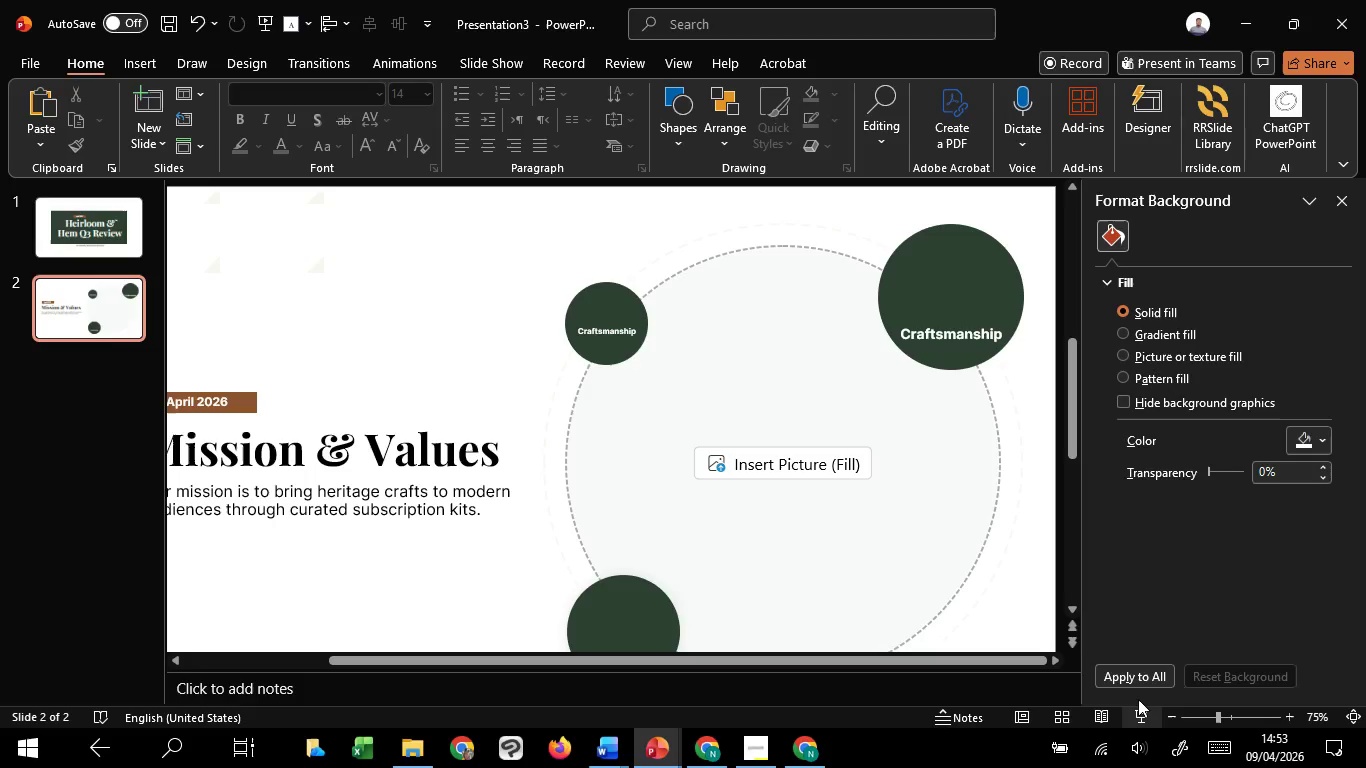 
key(Escape)
 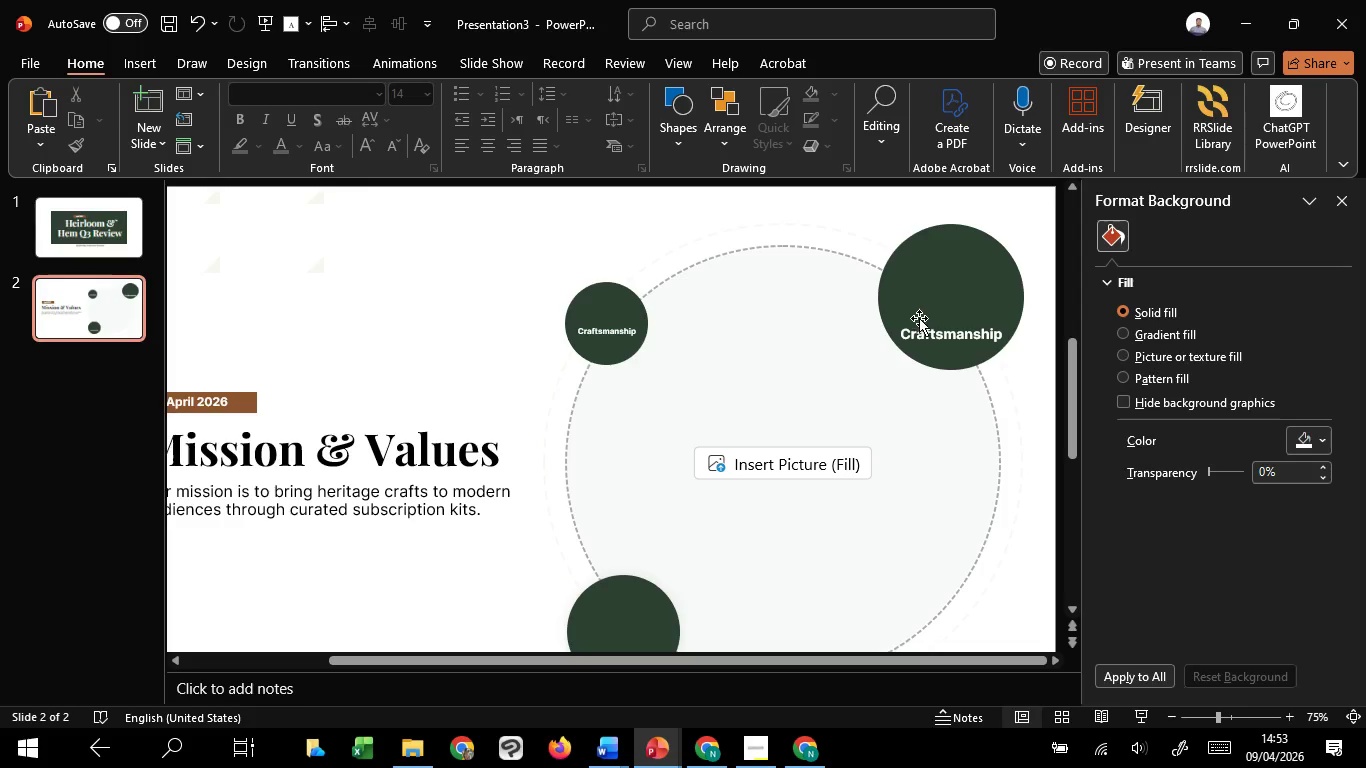 
left_click([926, 335])
 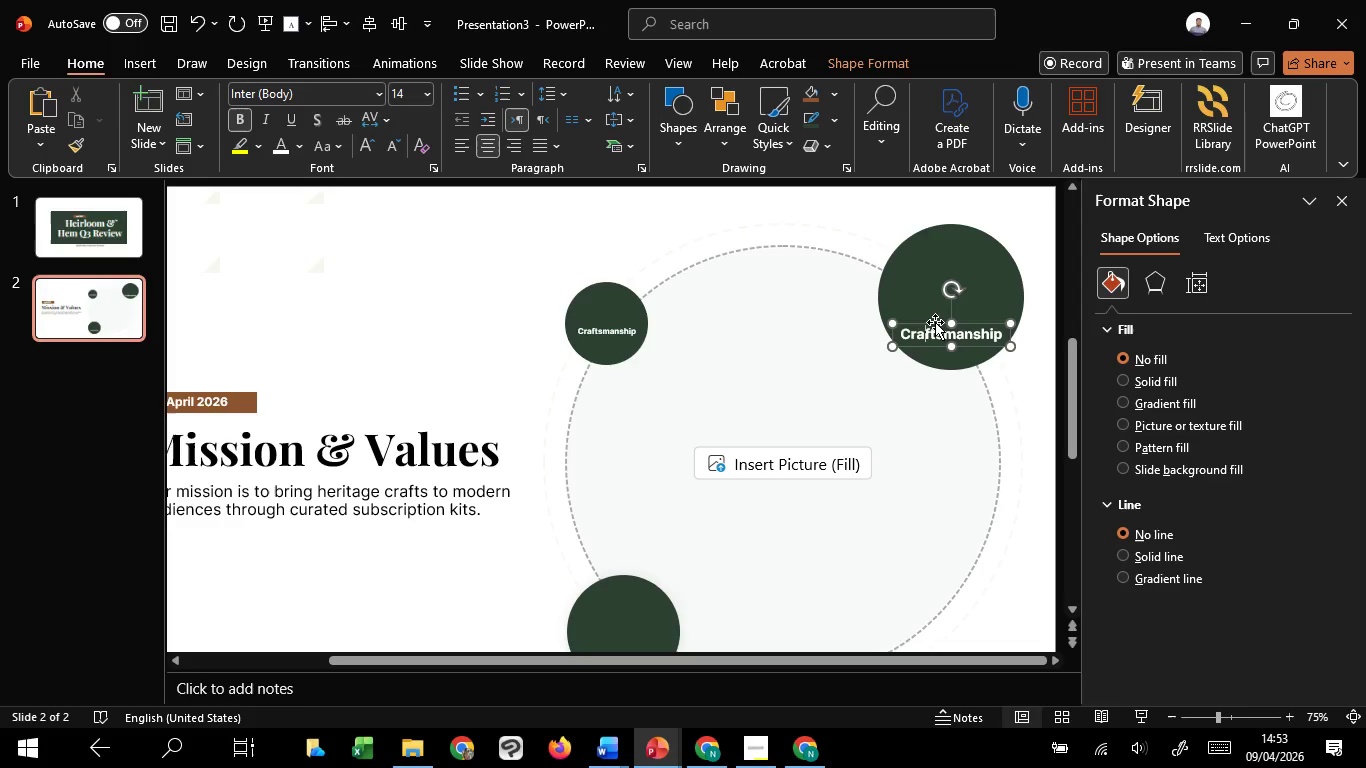 
left_click_drag(start_coordinate=[935, 322], to_coordinate=[938, 316])
 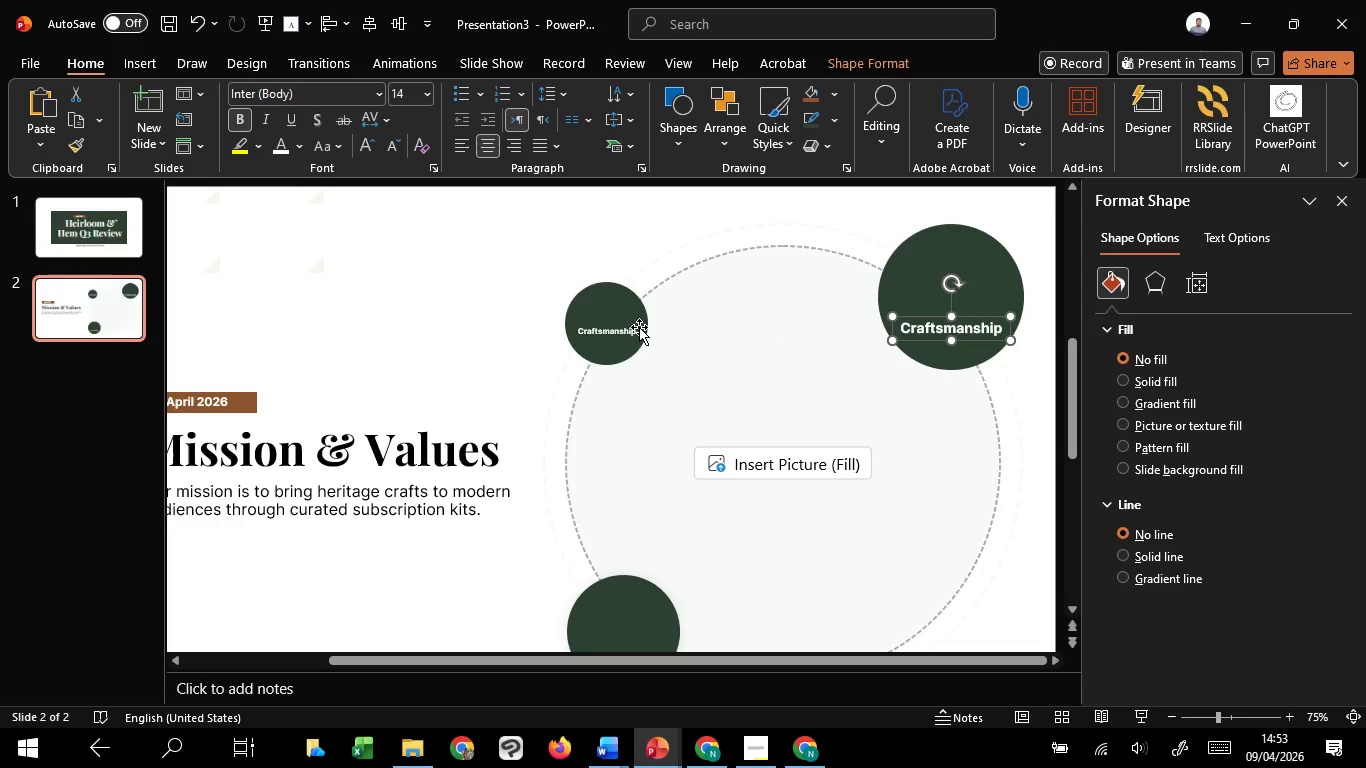 
hold_key(key=ShiftLeft, duration=1.52)
 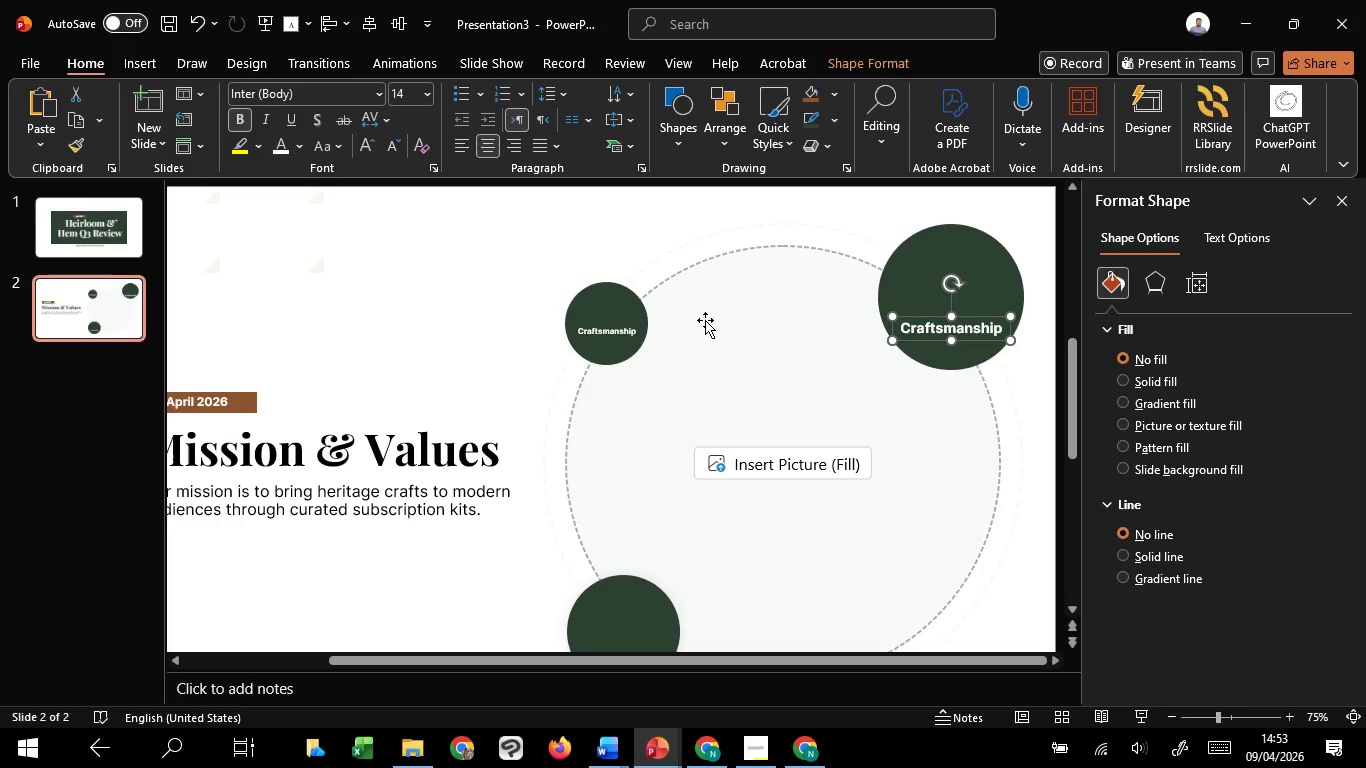 
hold_key(key=ShiftLeft, duration=0.56)
 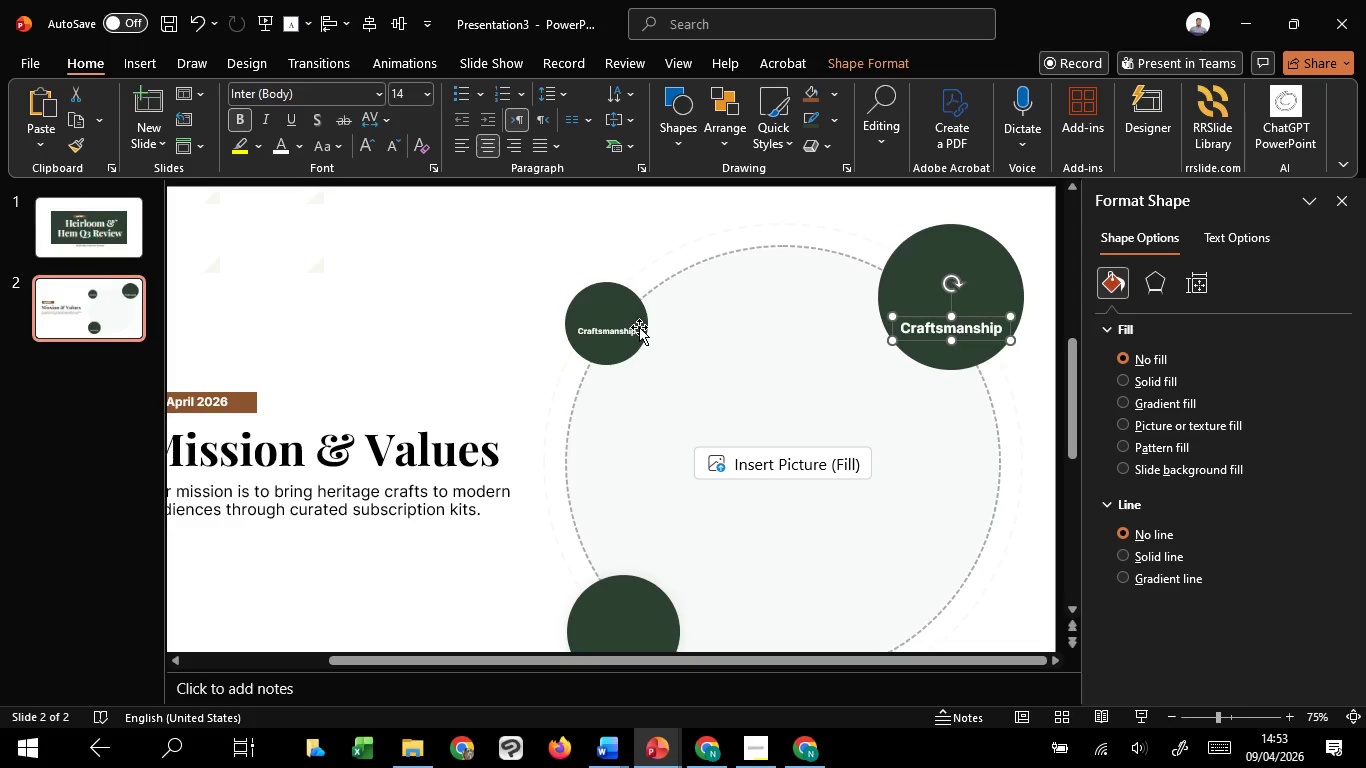 
left_click([639, 327])
 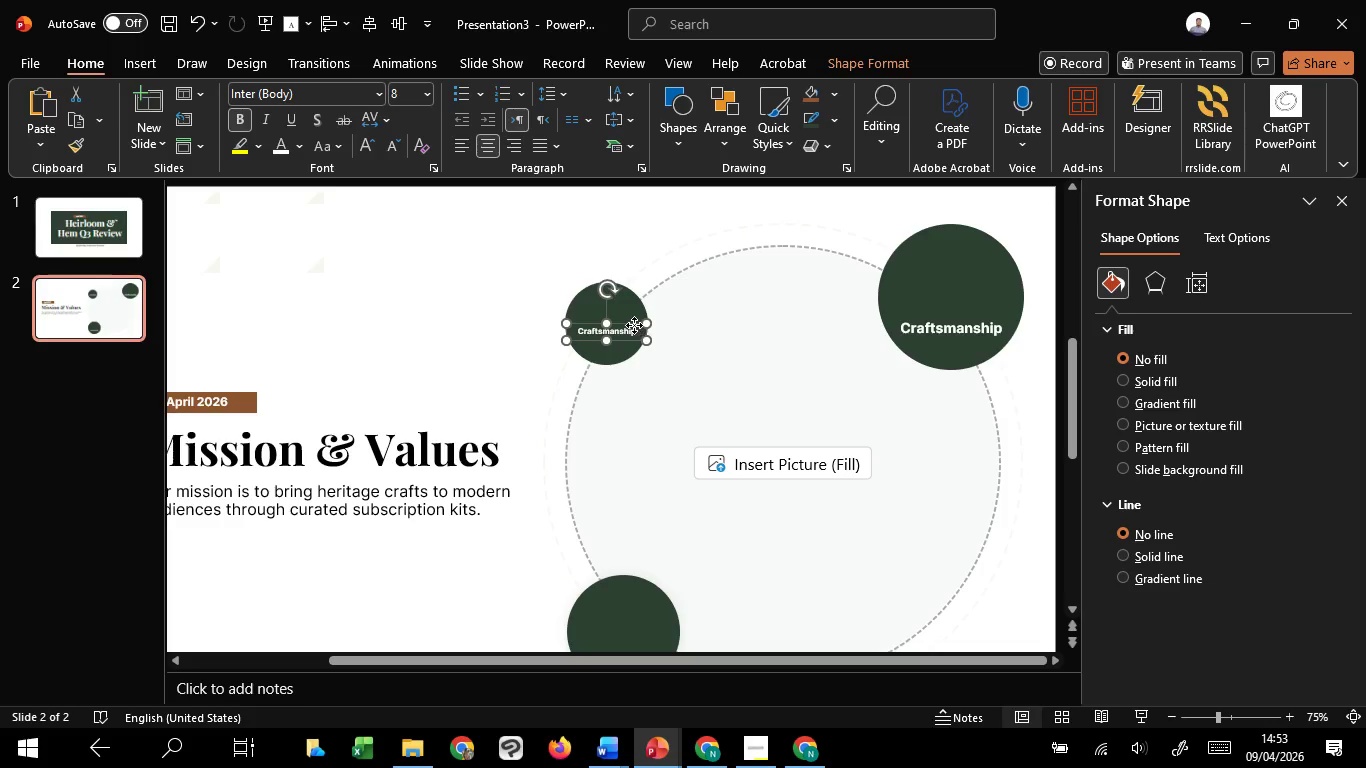 
left_click_drag(start_coordinate=[634, 325], to_coordinate=[634, 332])
 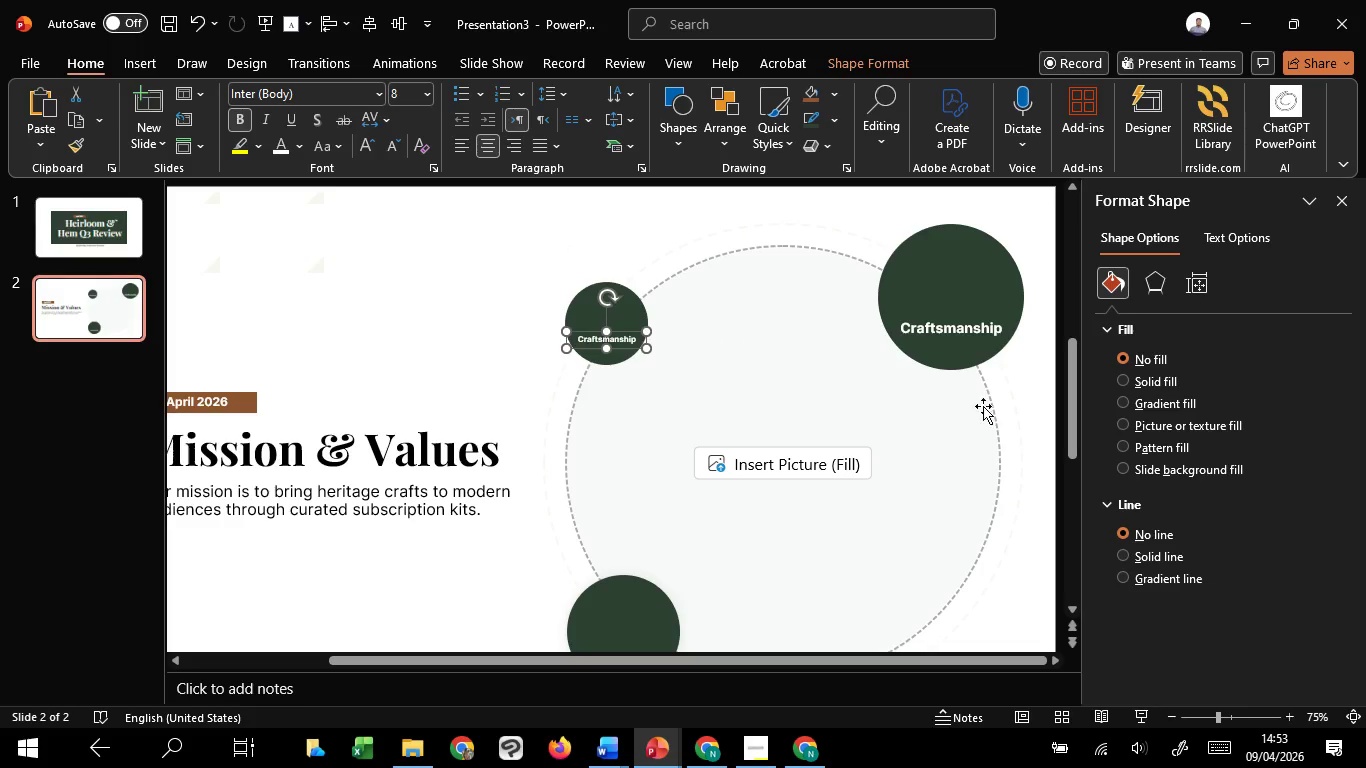 
hold_key(key=ShiftLeft, duration=1.38)
 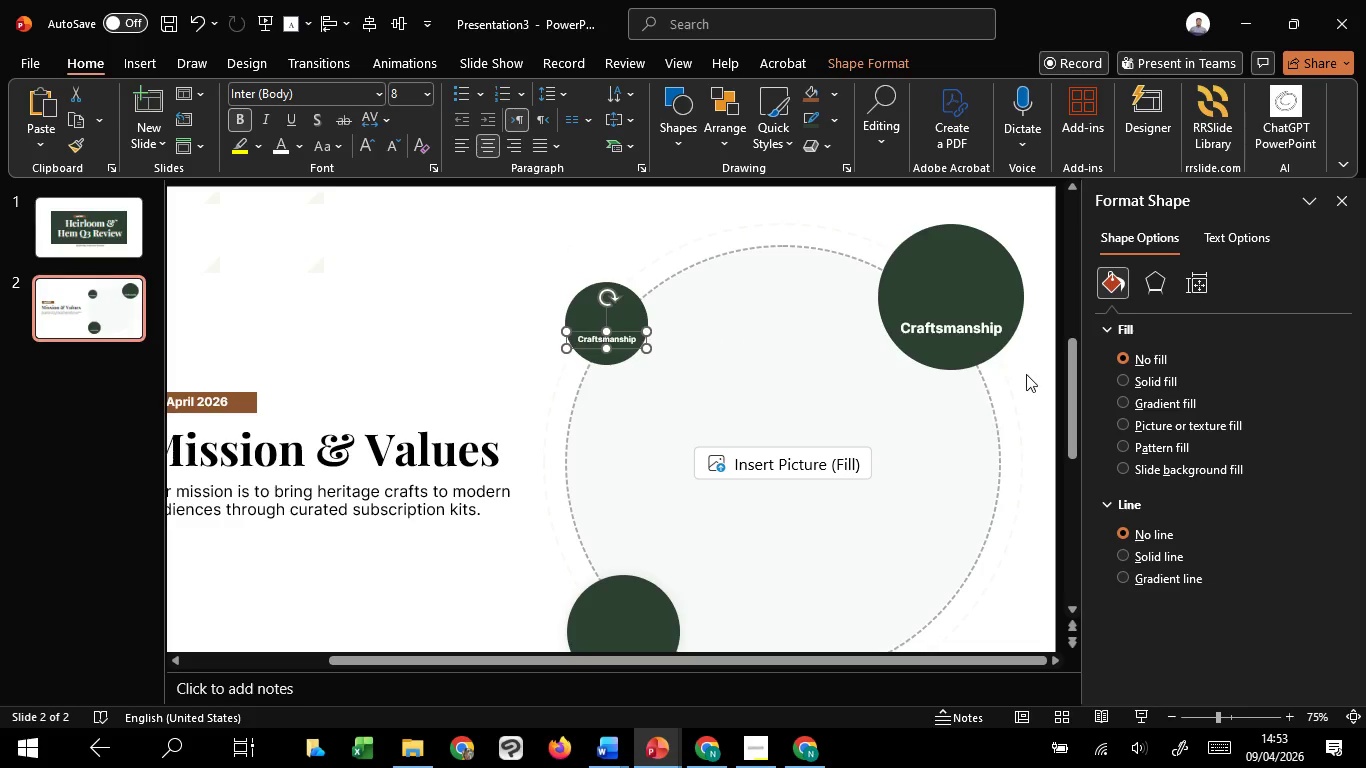 
left_click([1026, 374])
 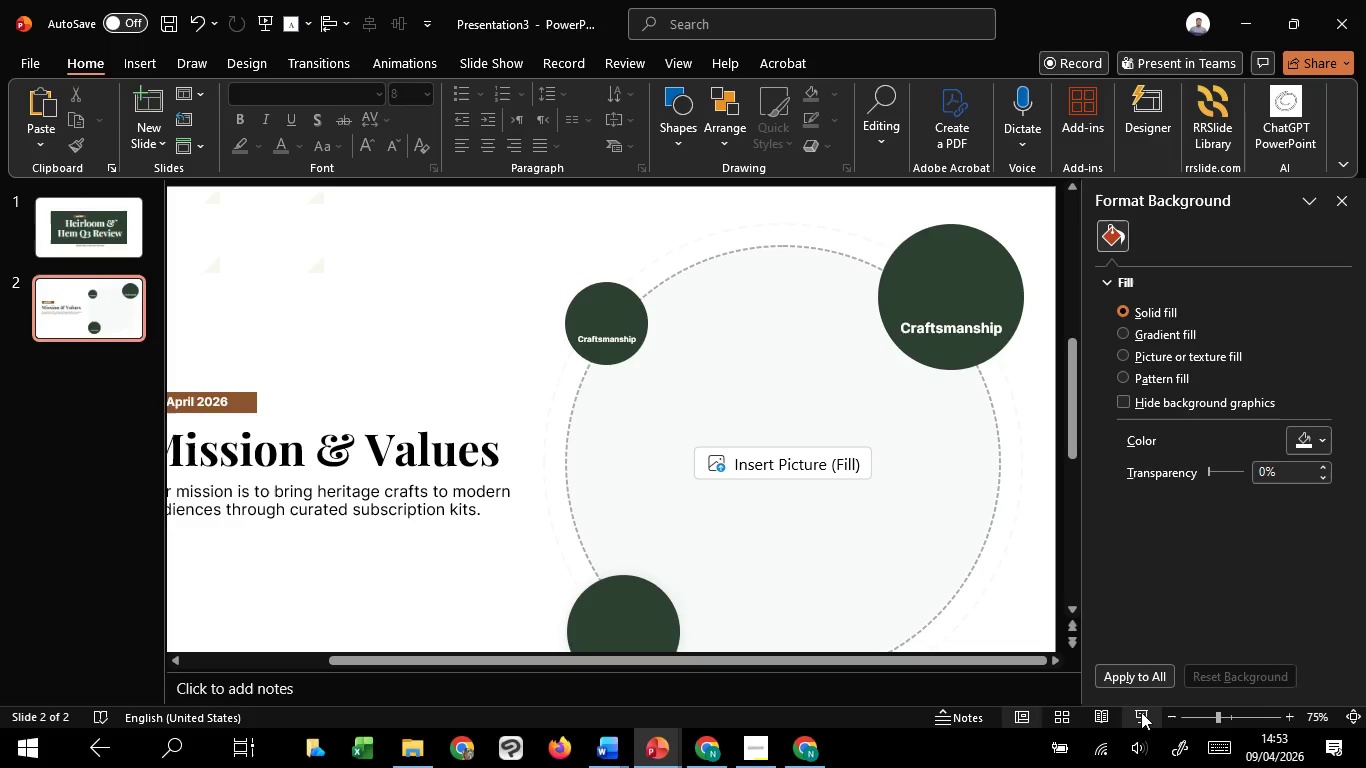 
left_click([1141, 713])
 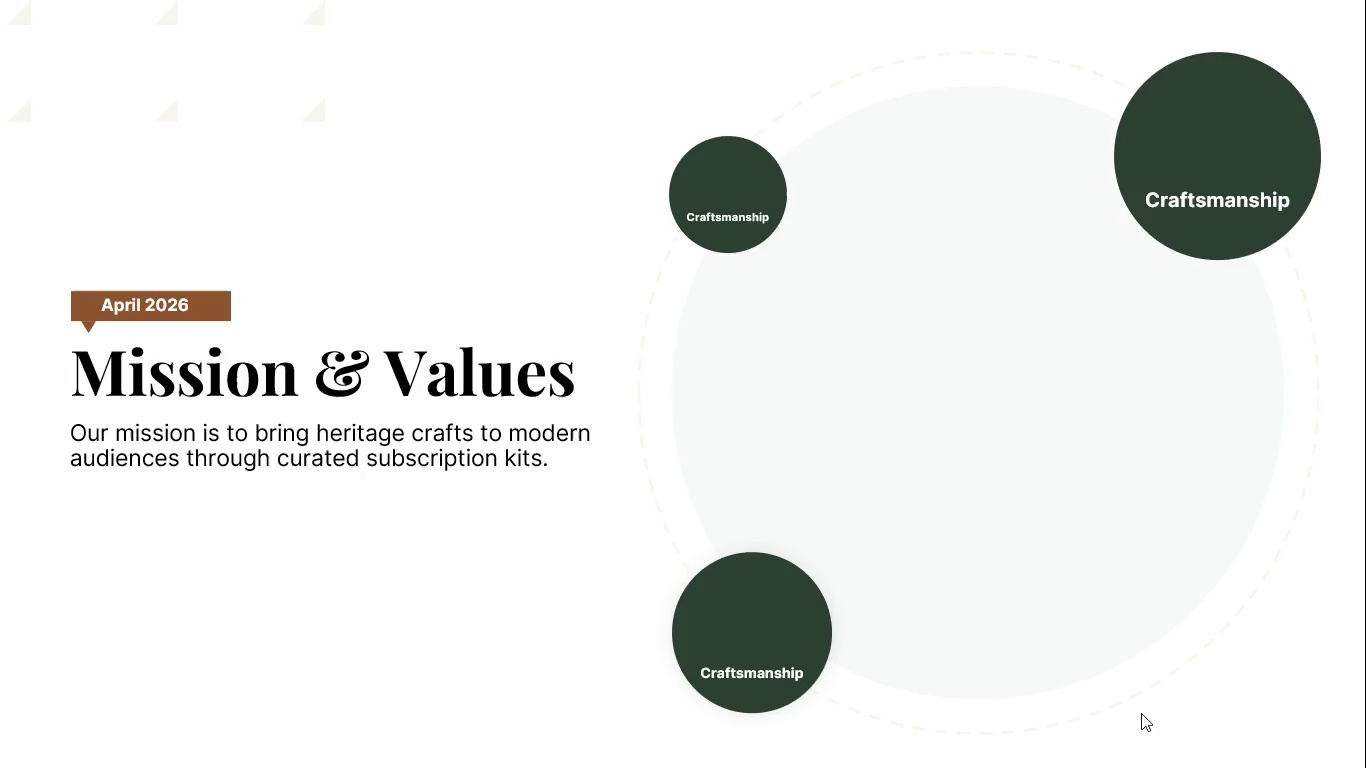 
wait(7.45)
 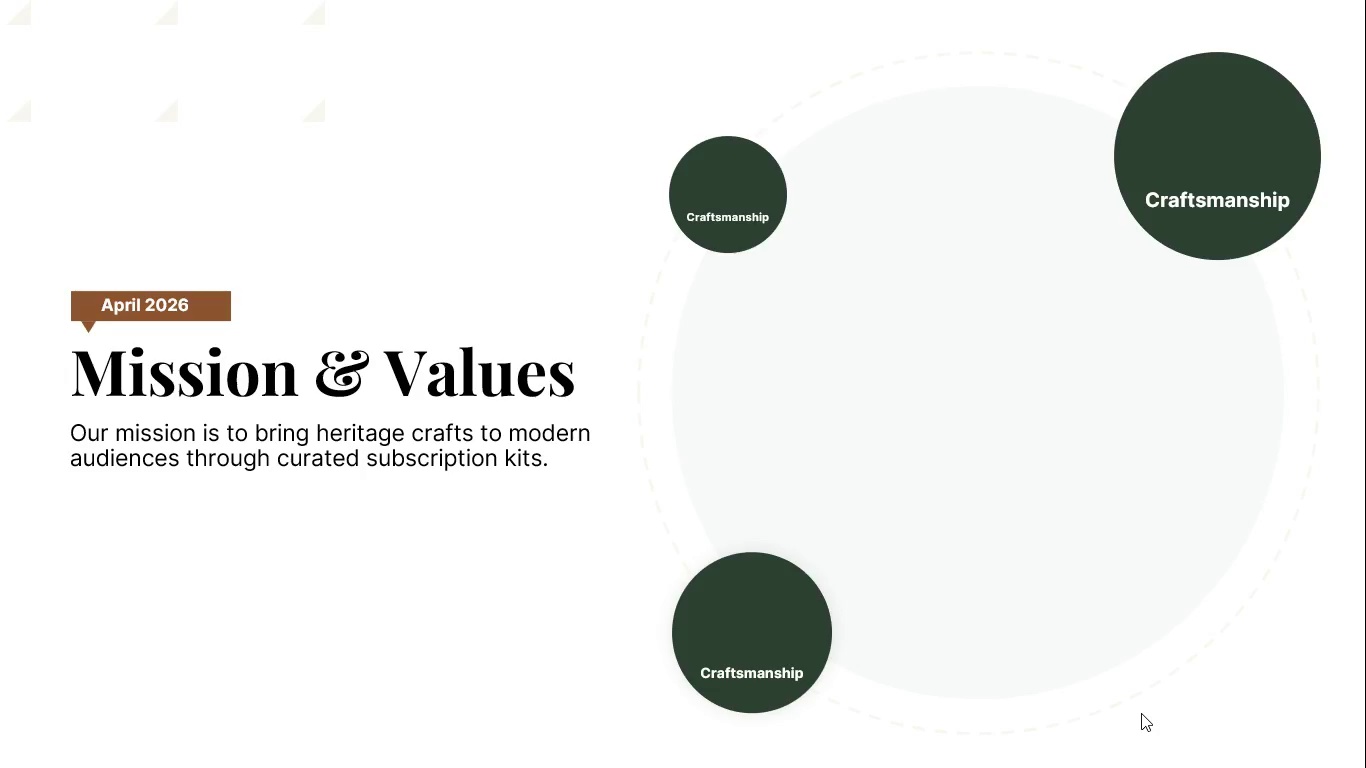 
key(Escape)
 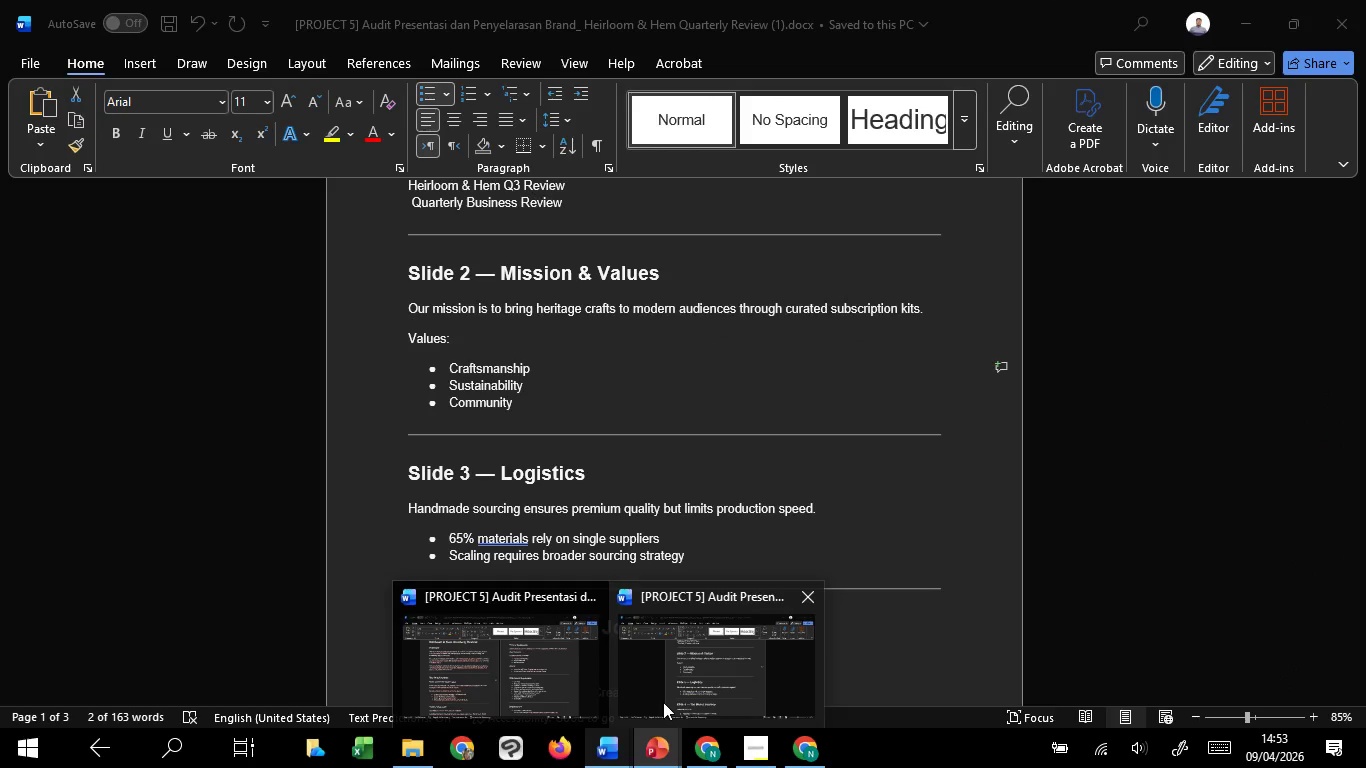 
left_click([663, 702])
 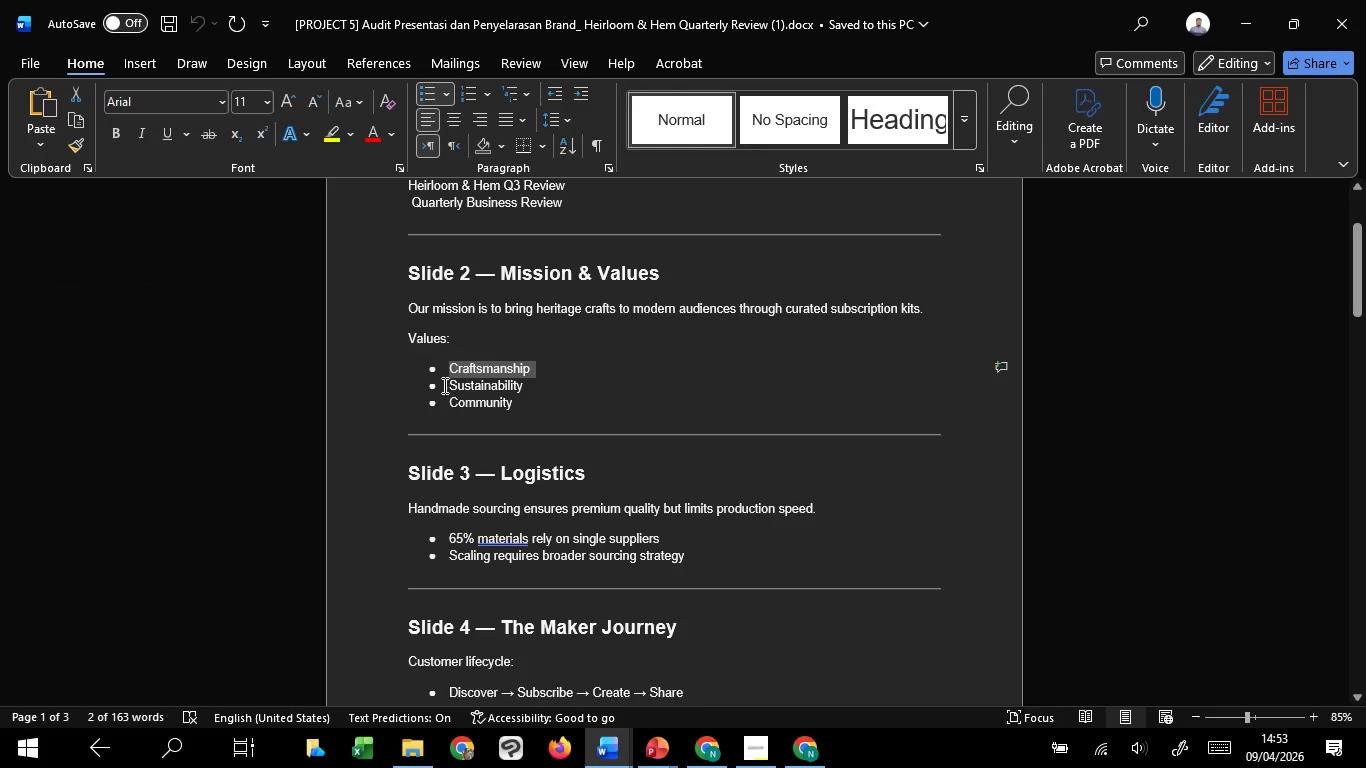 
left_click_drag(start_coordinate=[450, 383], to_coordinate=[539, 389])
 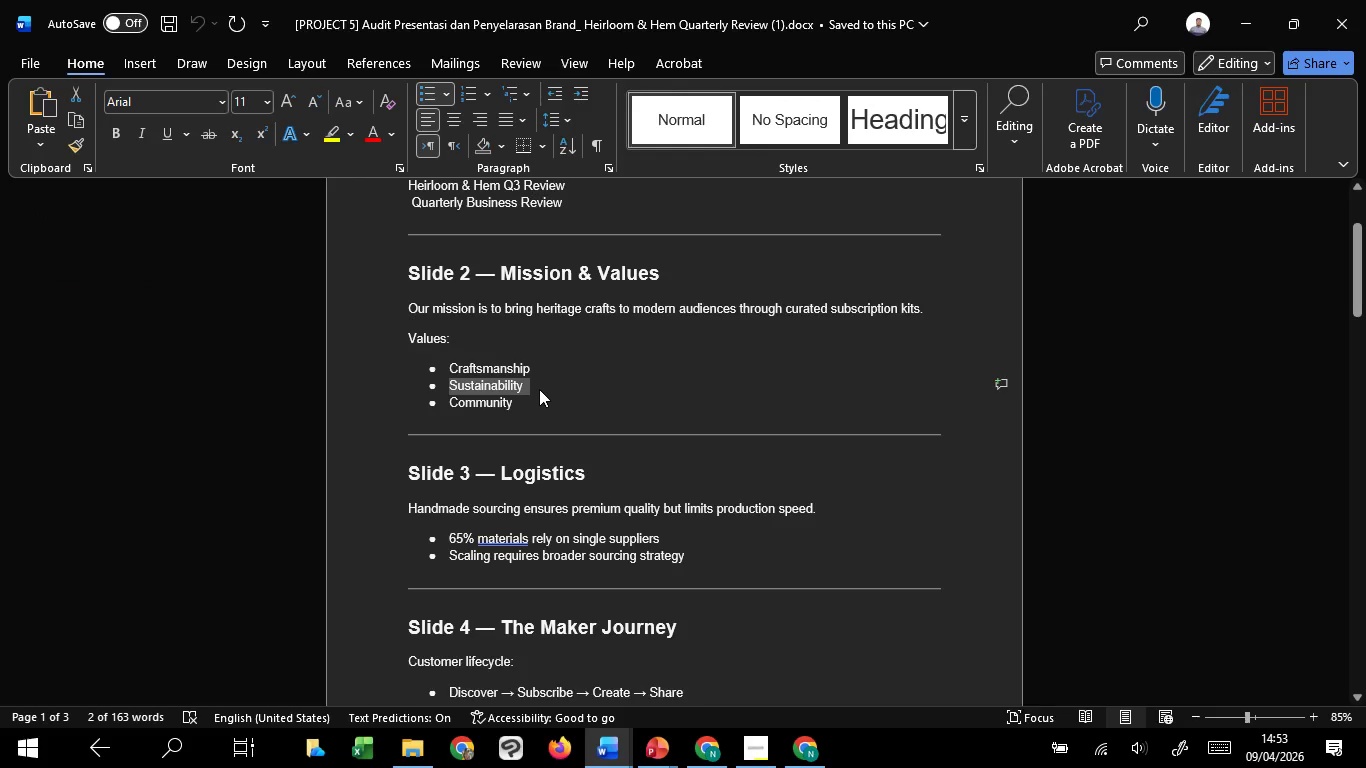 
key(Control+C)
 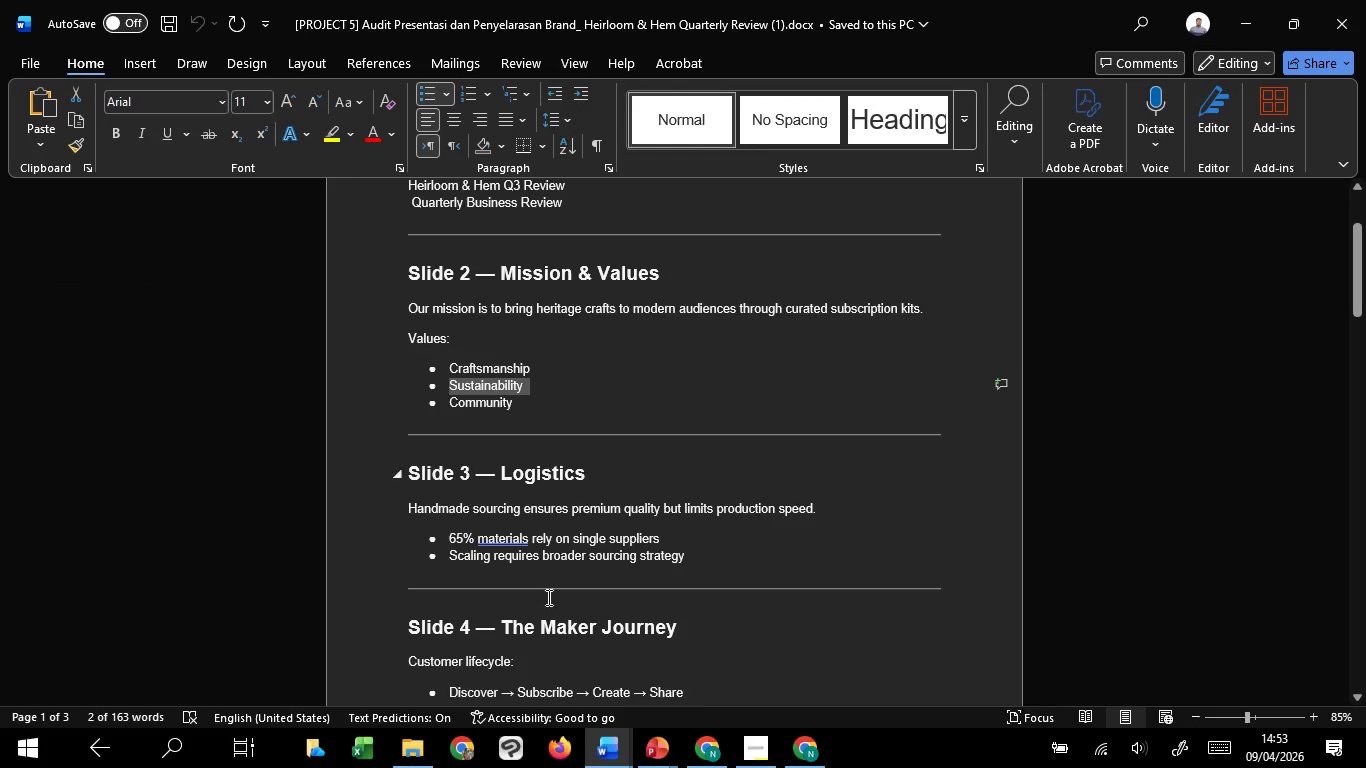 
key(Control+C)
 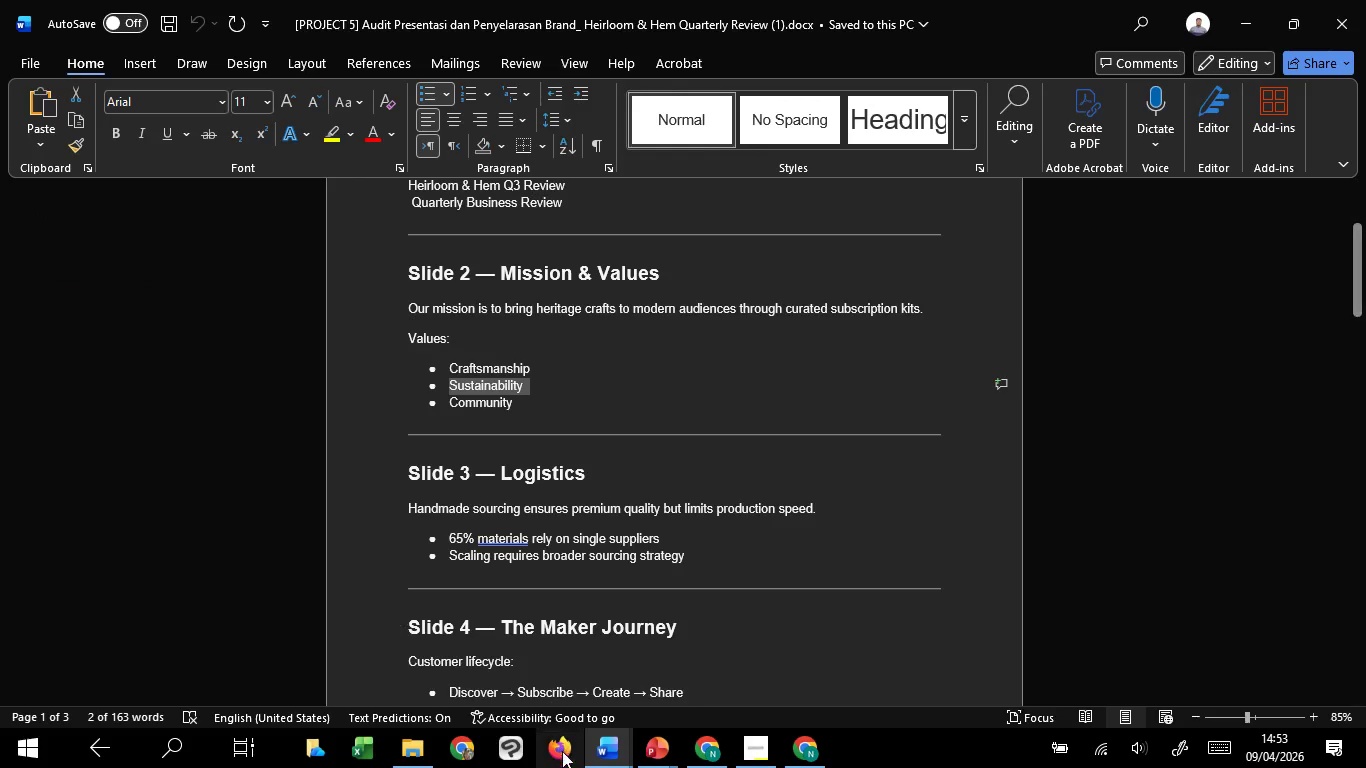 
key(Control+C)
 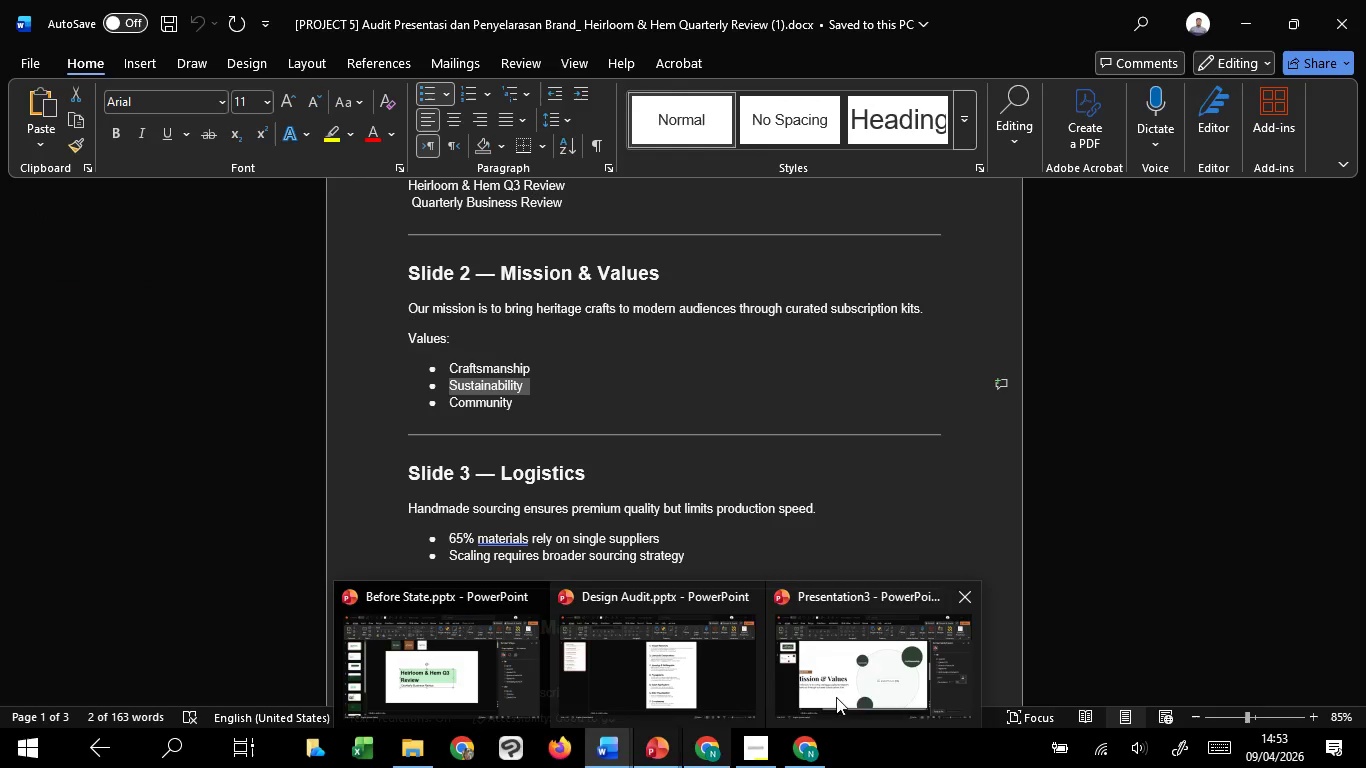 
left_click([869, 684])
 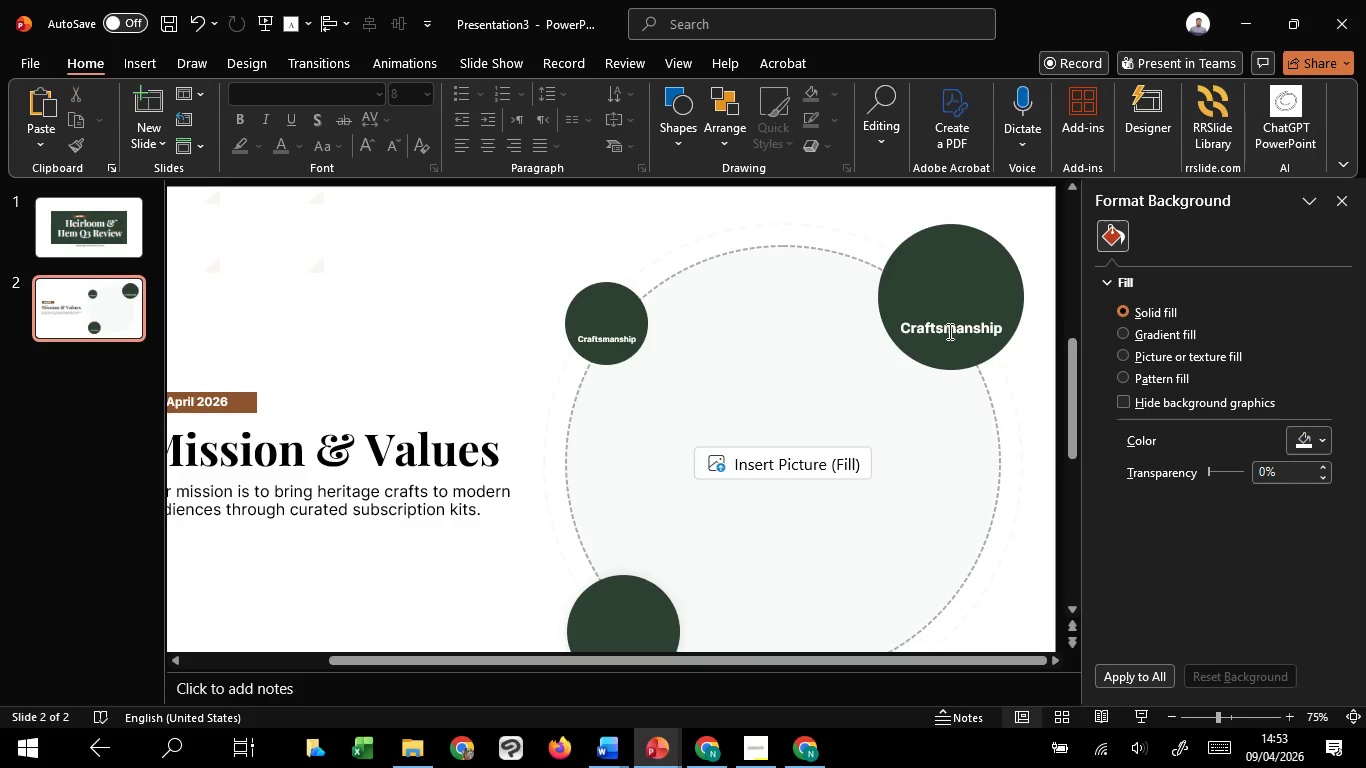 
double_click([947, 330])
 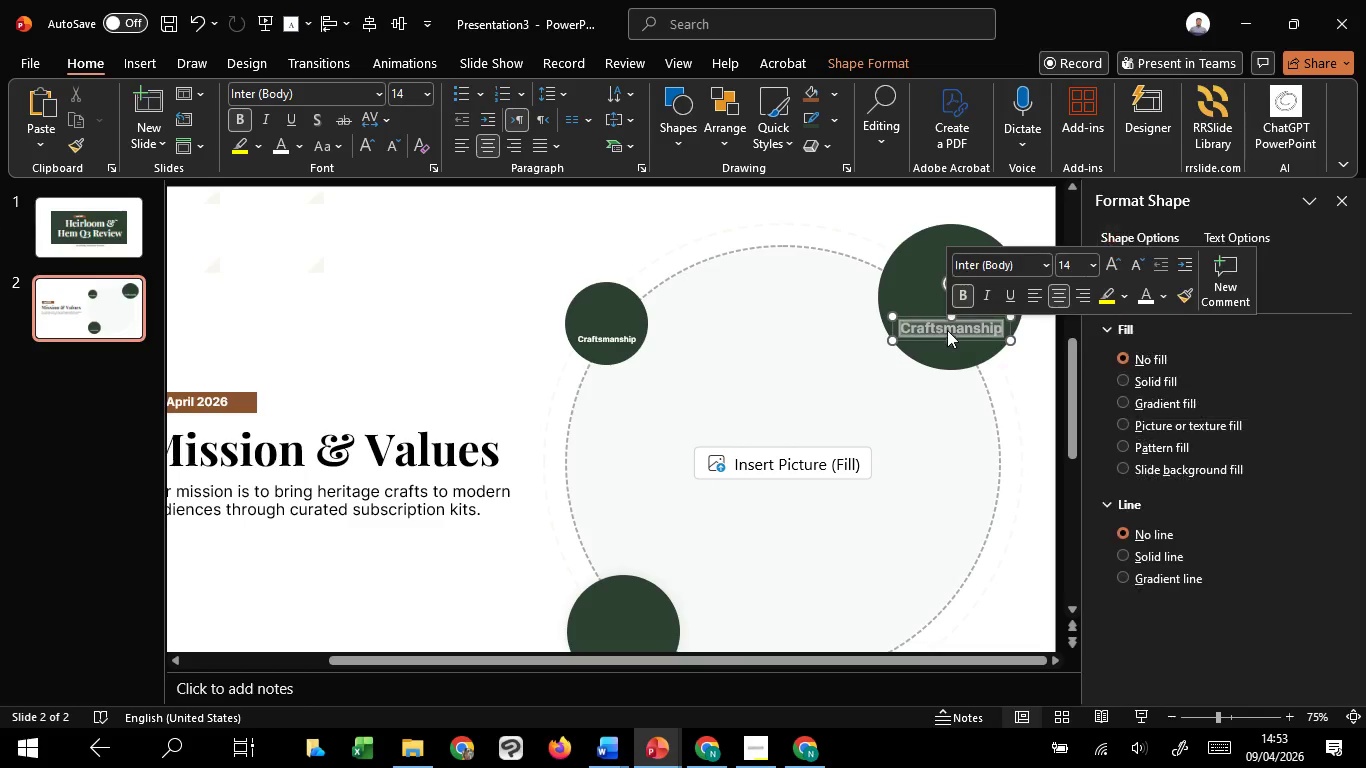 
key(Control+A)
 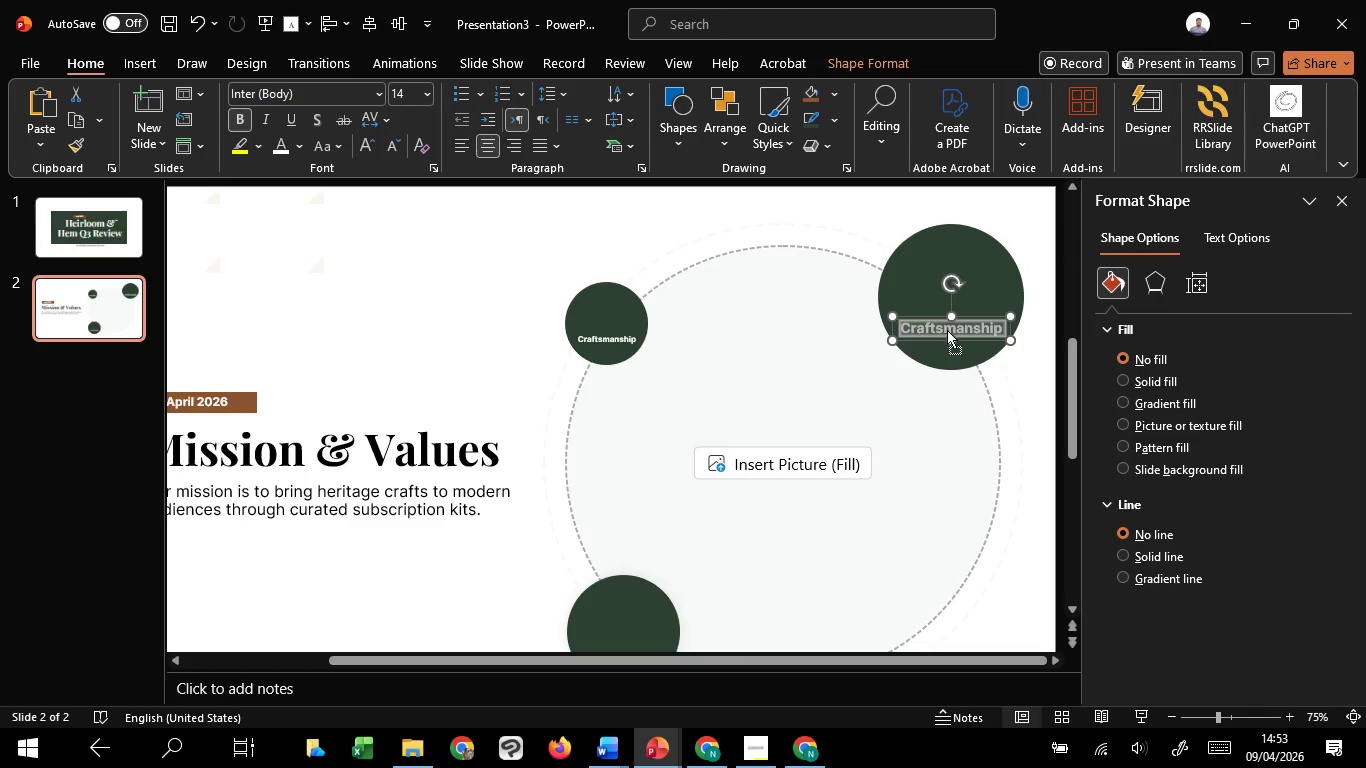 
right_click([947, 330])
 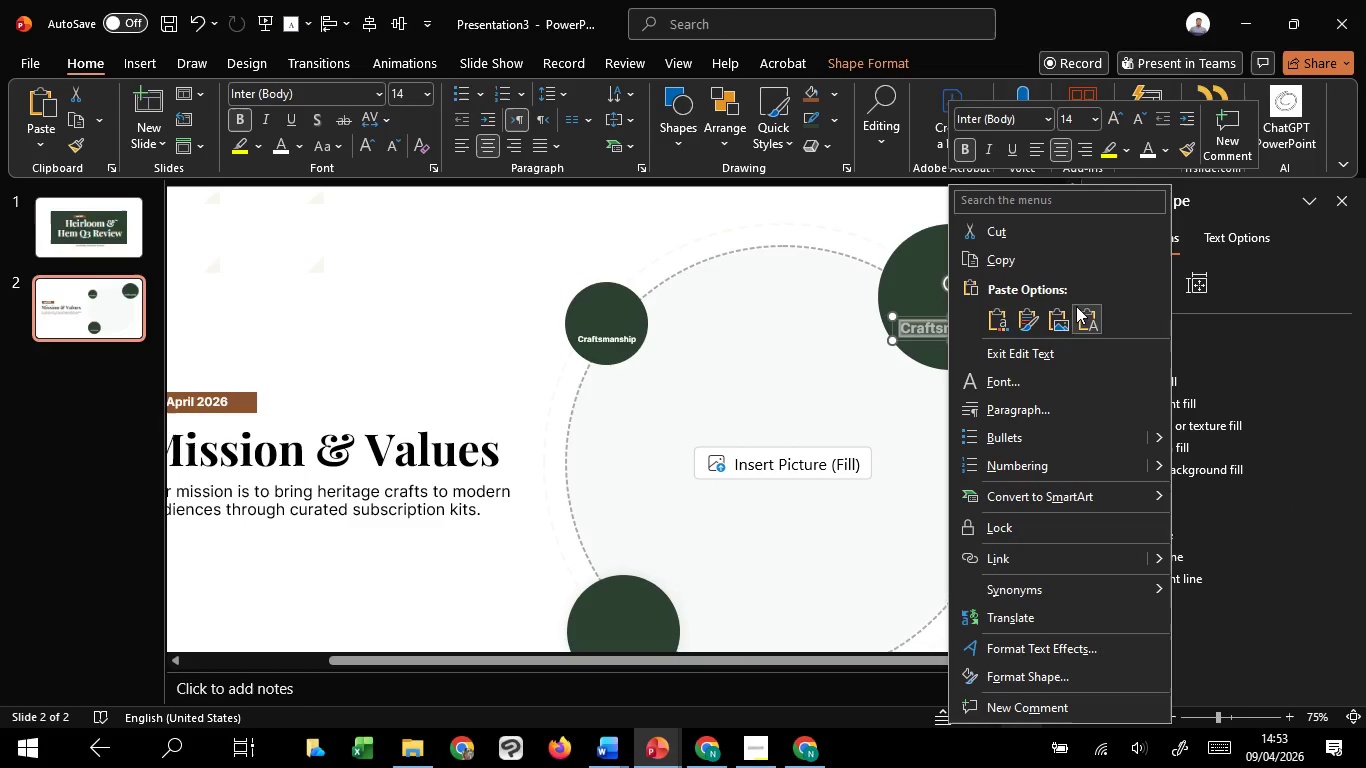 
left_click([1089, 311])
 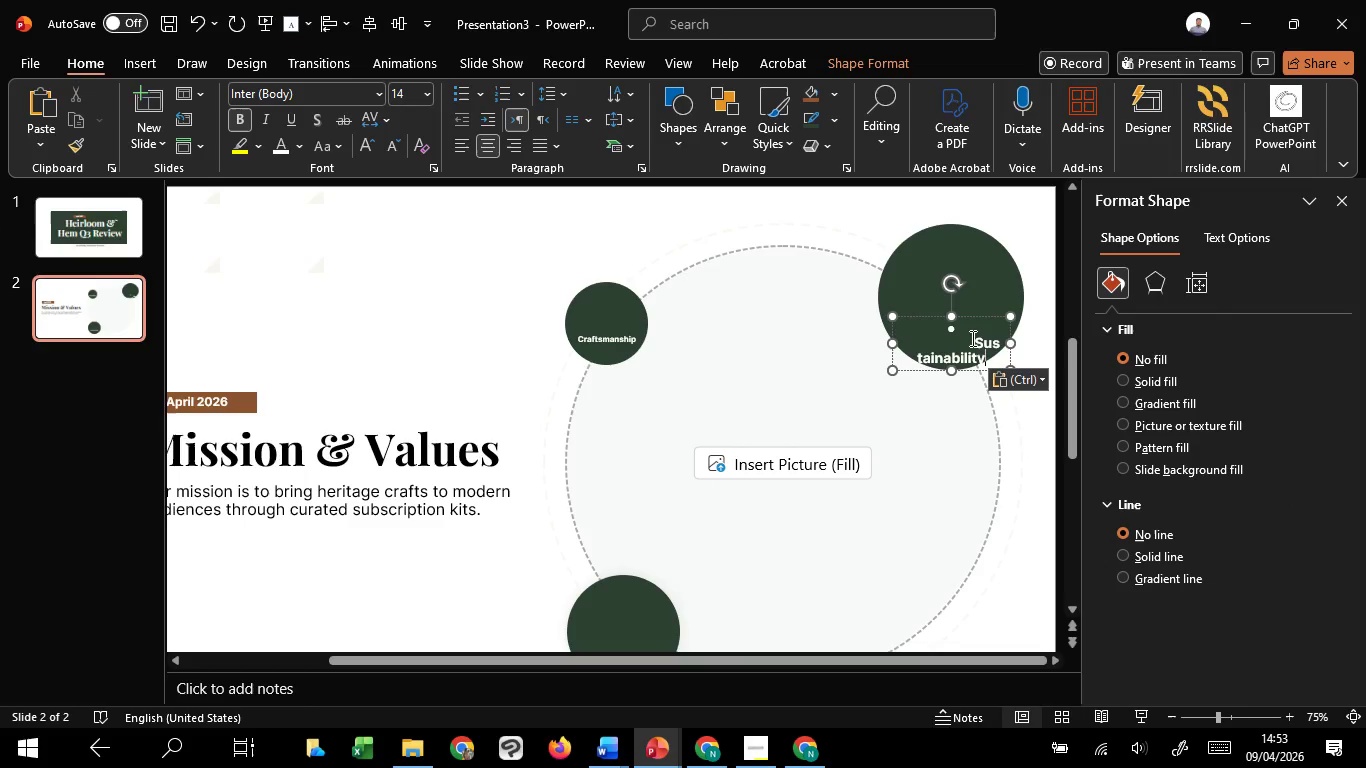 
left_click_drag(start_coordinate=[973, 338], to_coordinate=[898, 333])
 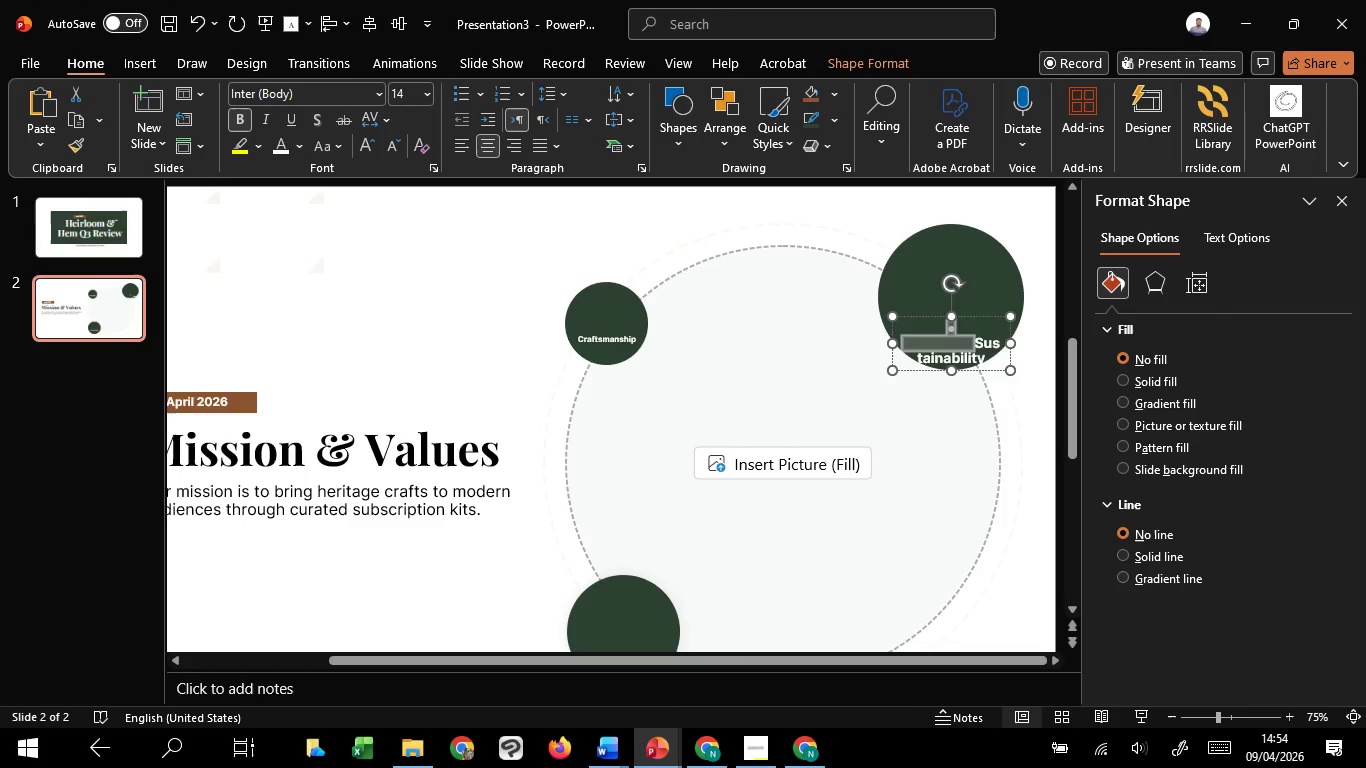 
key(Backspace)
 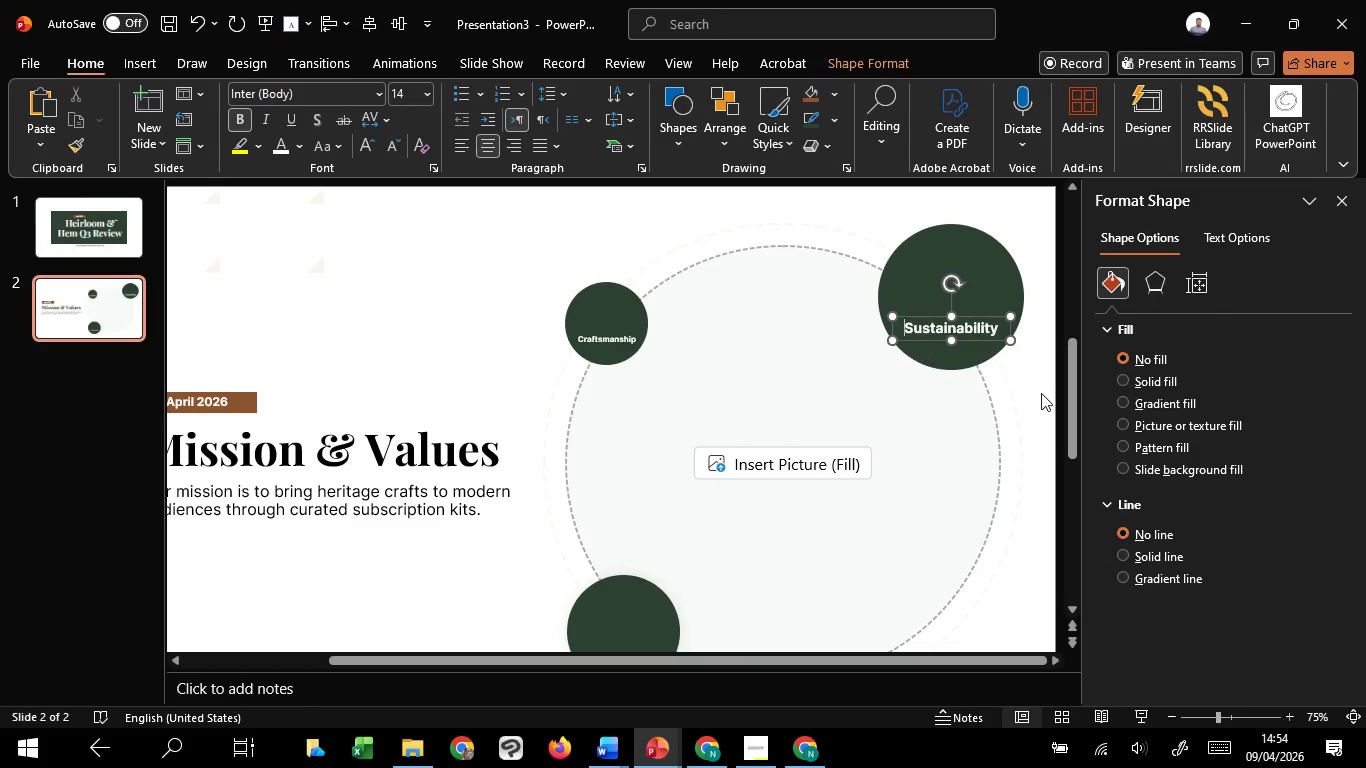 
left_click([1045, 393])
 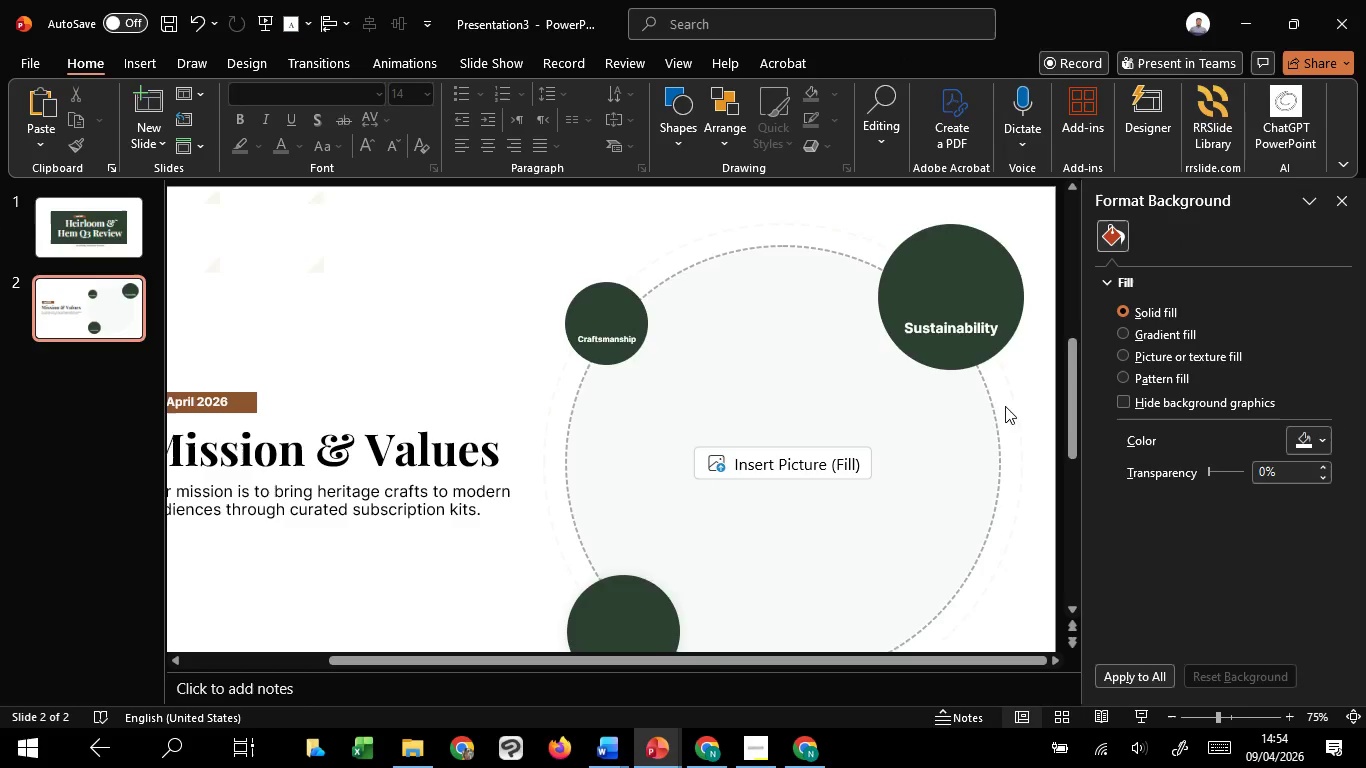 
scroll: coordinate [498, 509], scroll_direction: down, amount: 2.0
 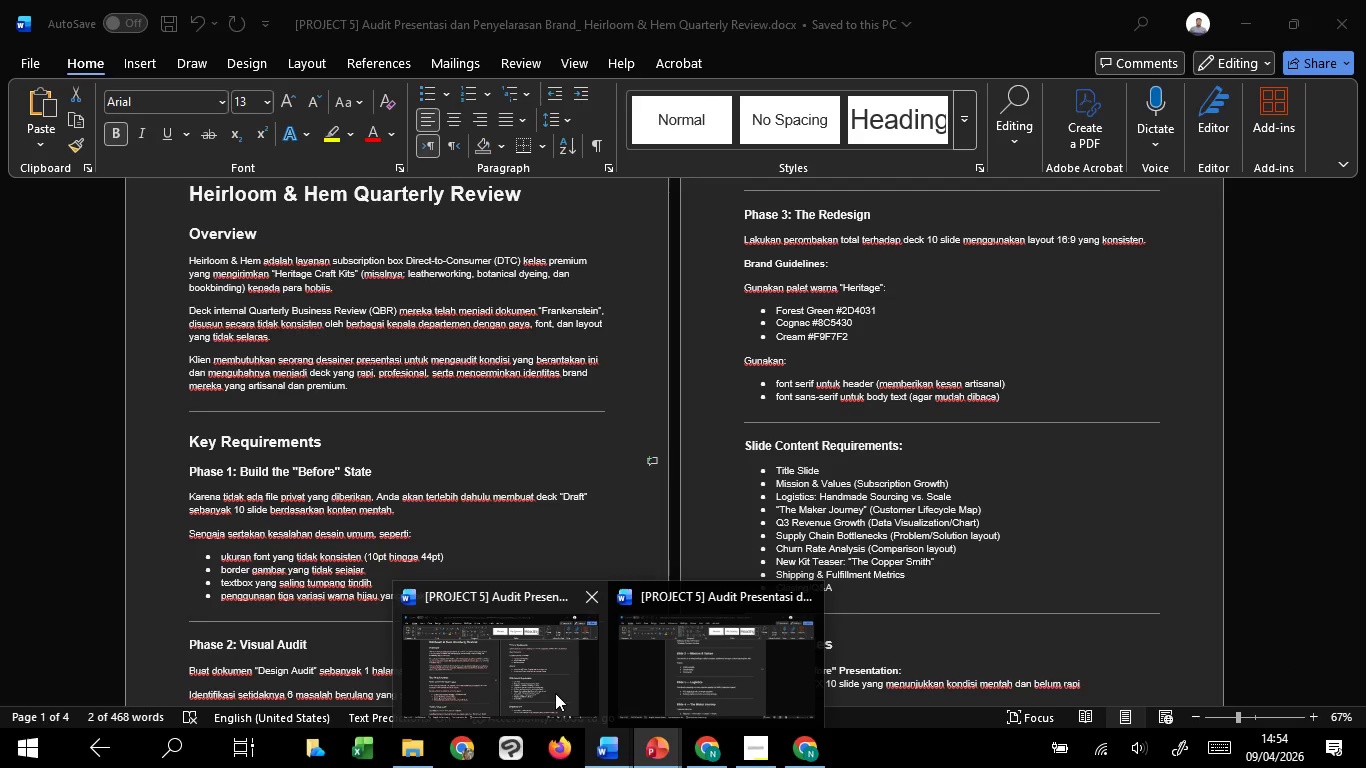 
left_click([701, 655])
 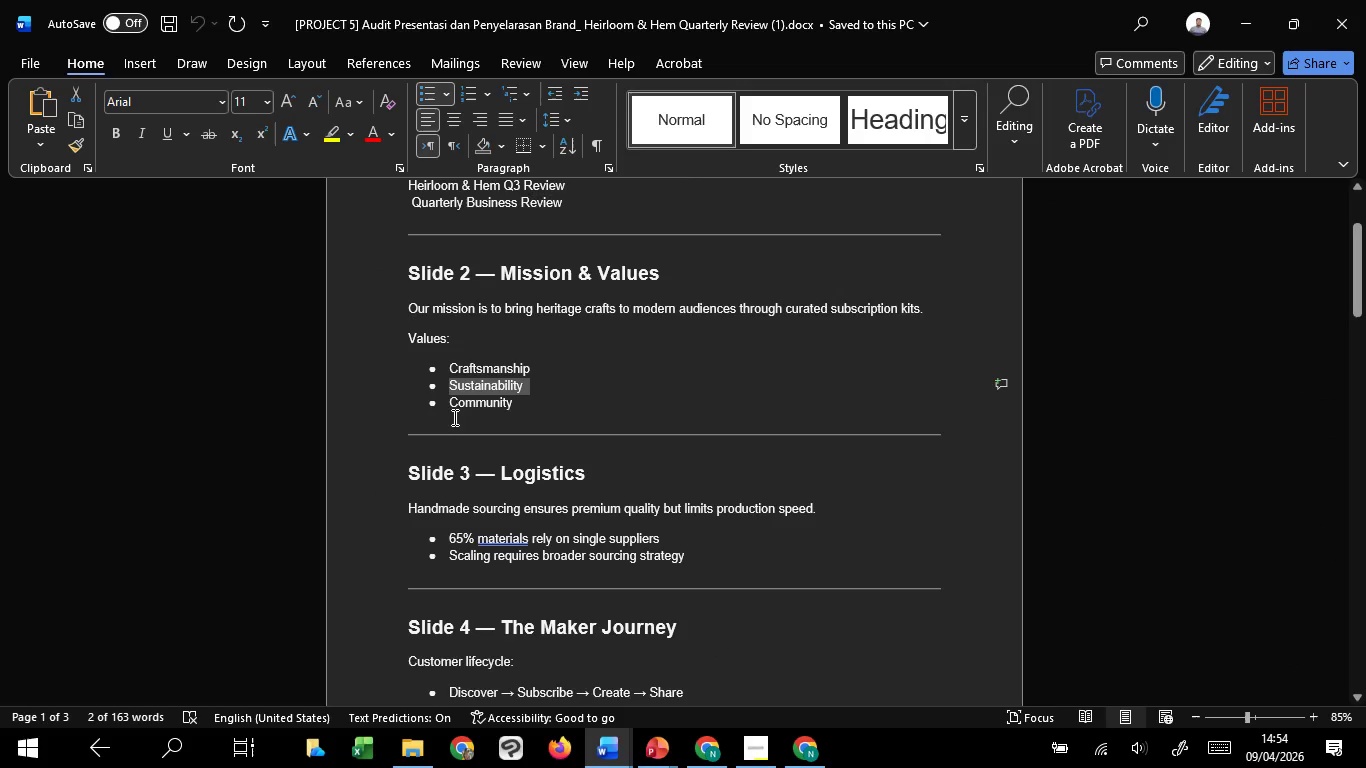 
left_click_drag(start_coordinate=[450, 408], to_coordinate=[513, 404])
 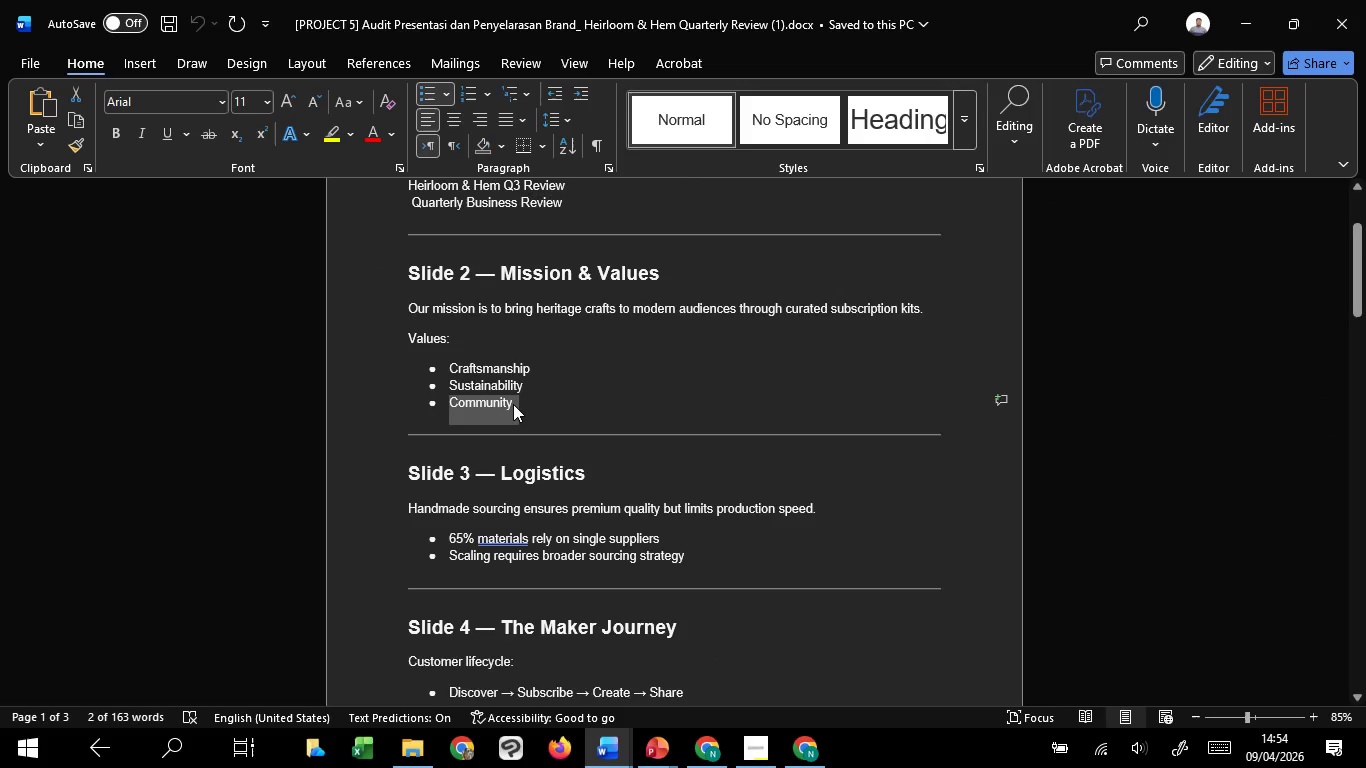 
key(Control+C)
 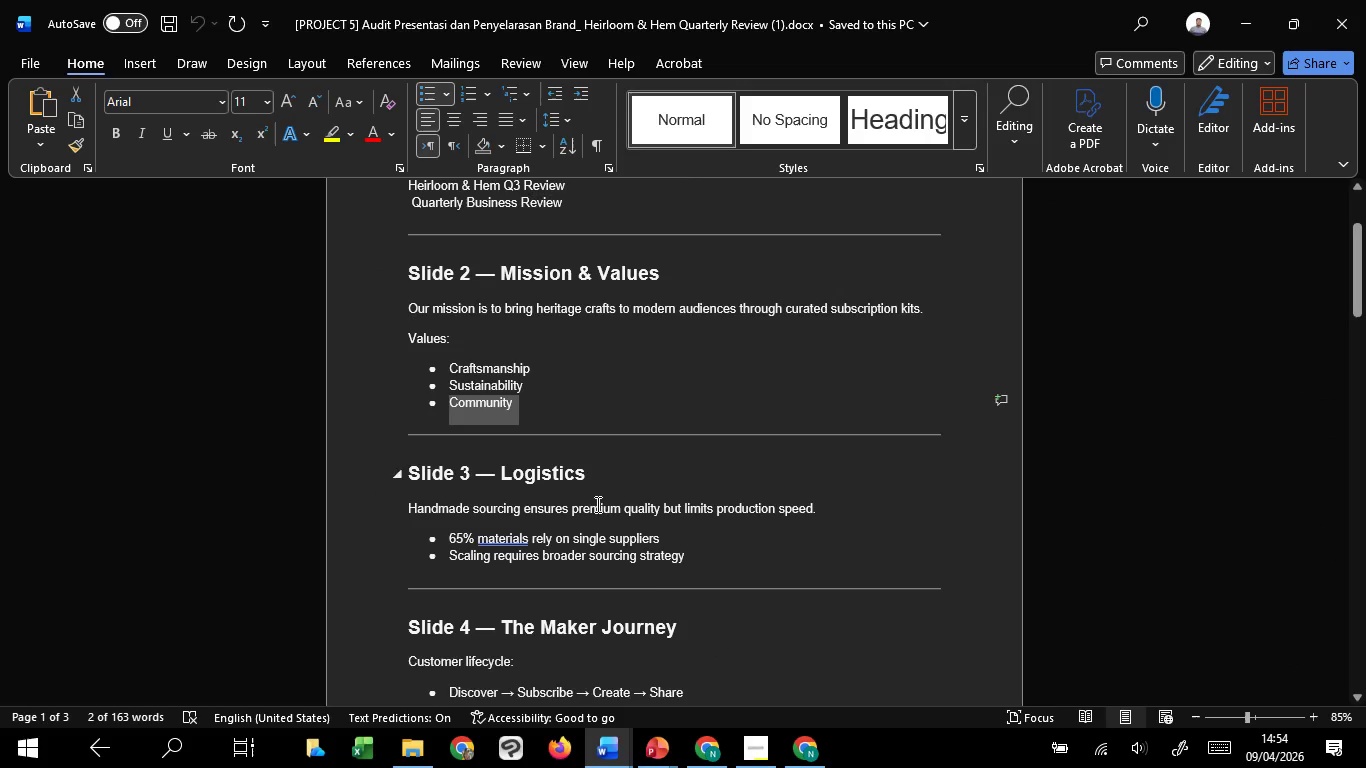 
key(Control+C)
 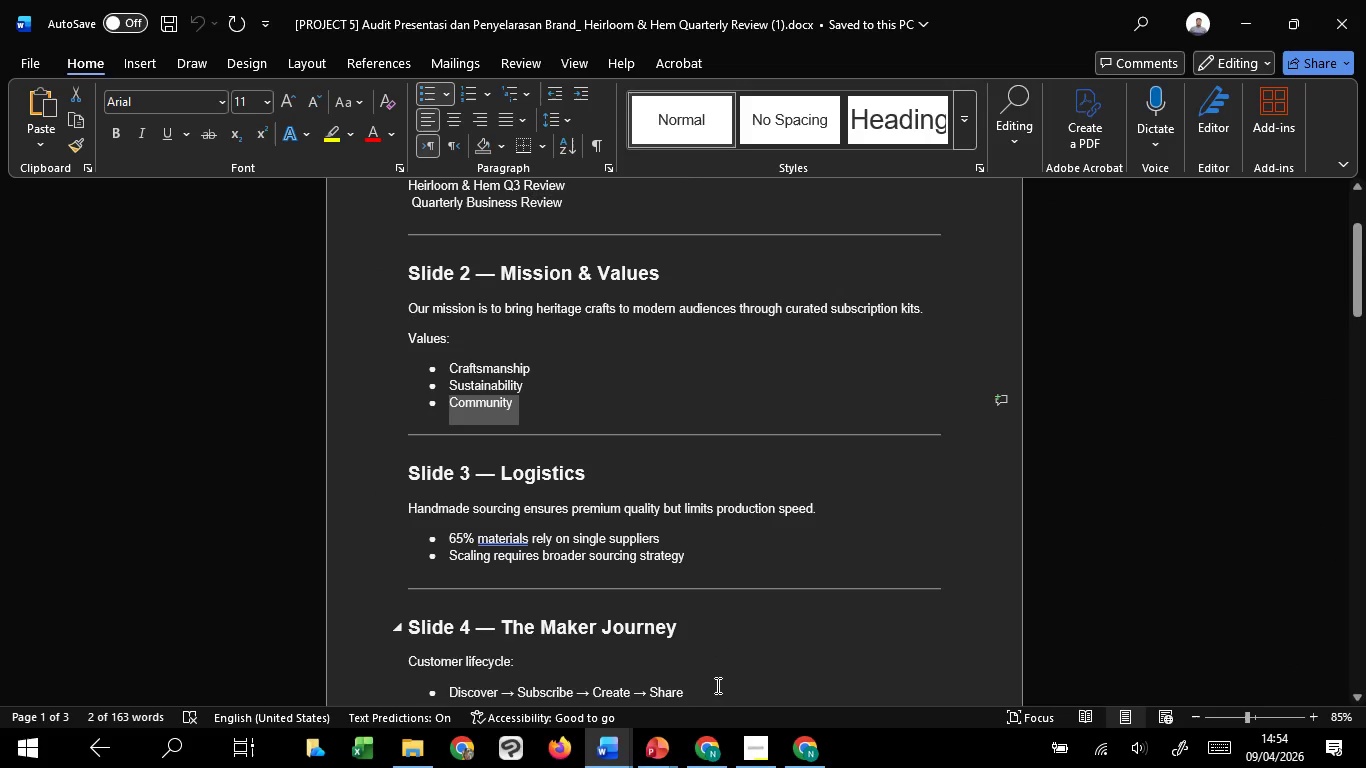 
key(Control+C)
 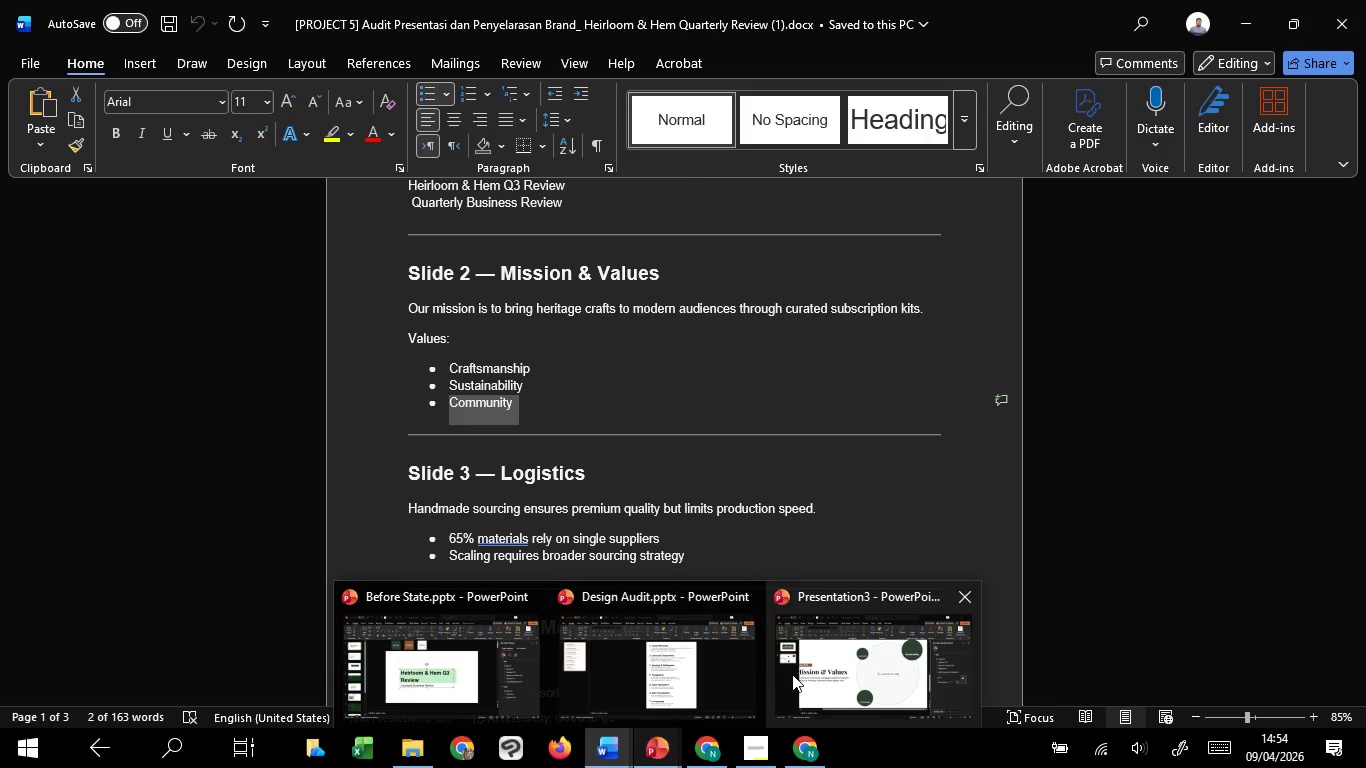 
left_click([792, 674])
 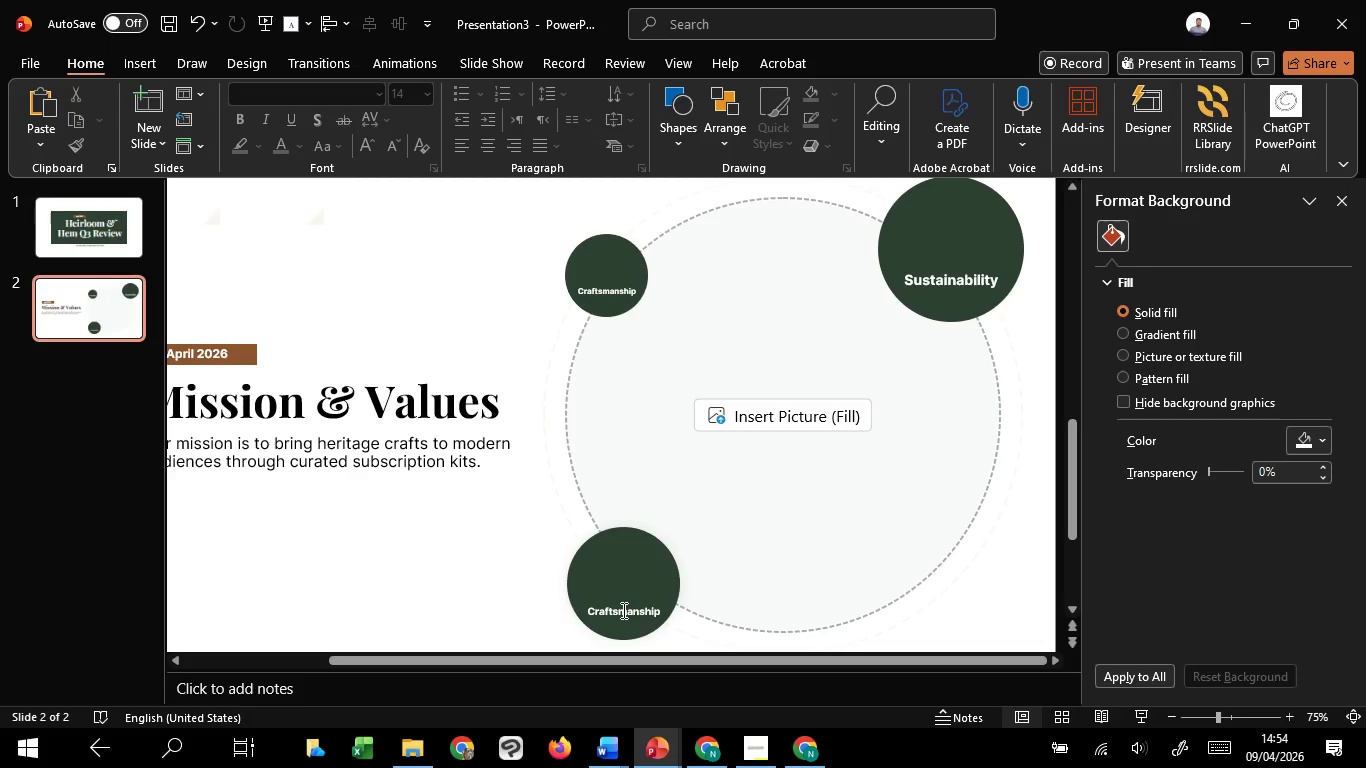 
left_click([622, 610])
 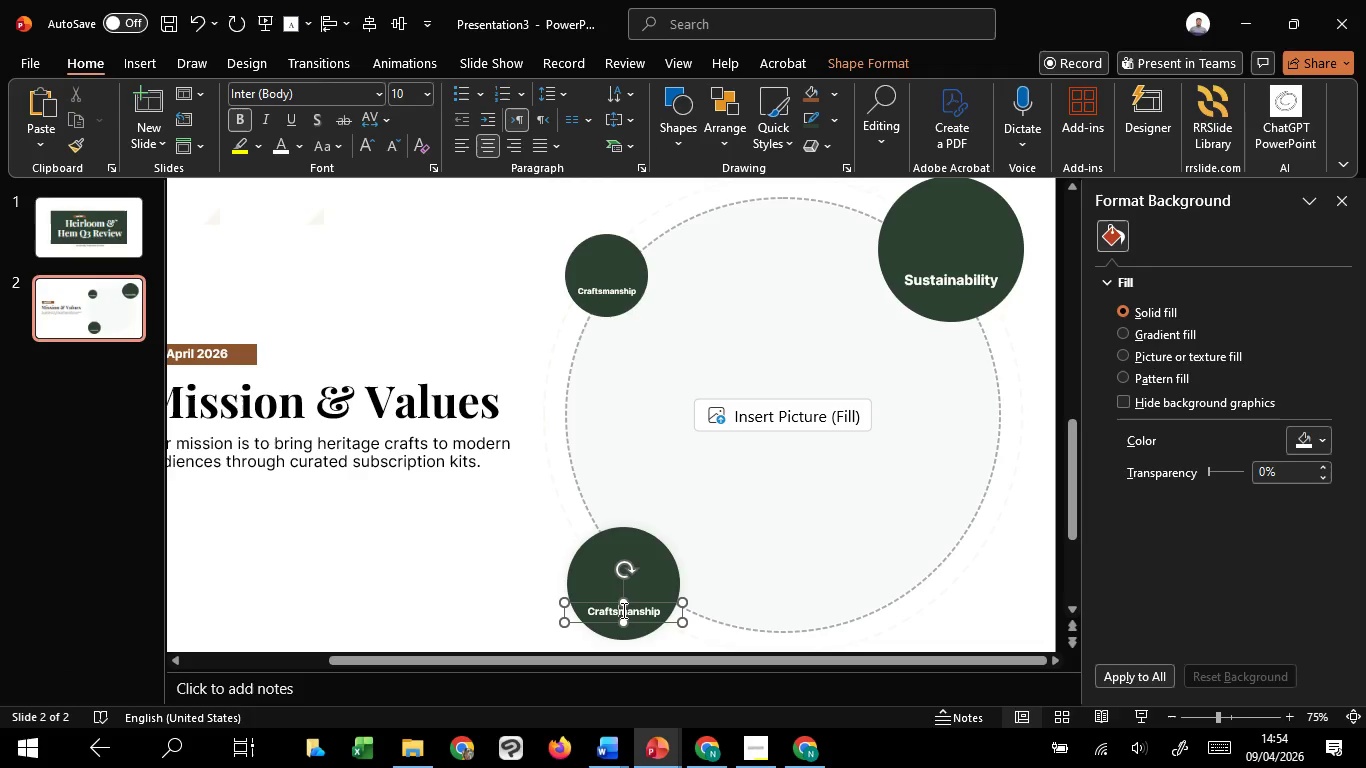 
key(Control+A)
 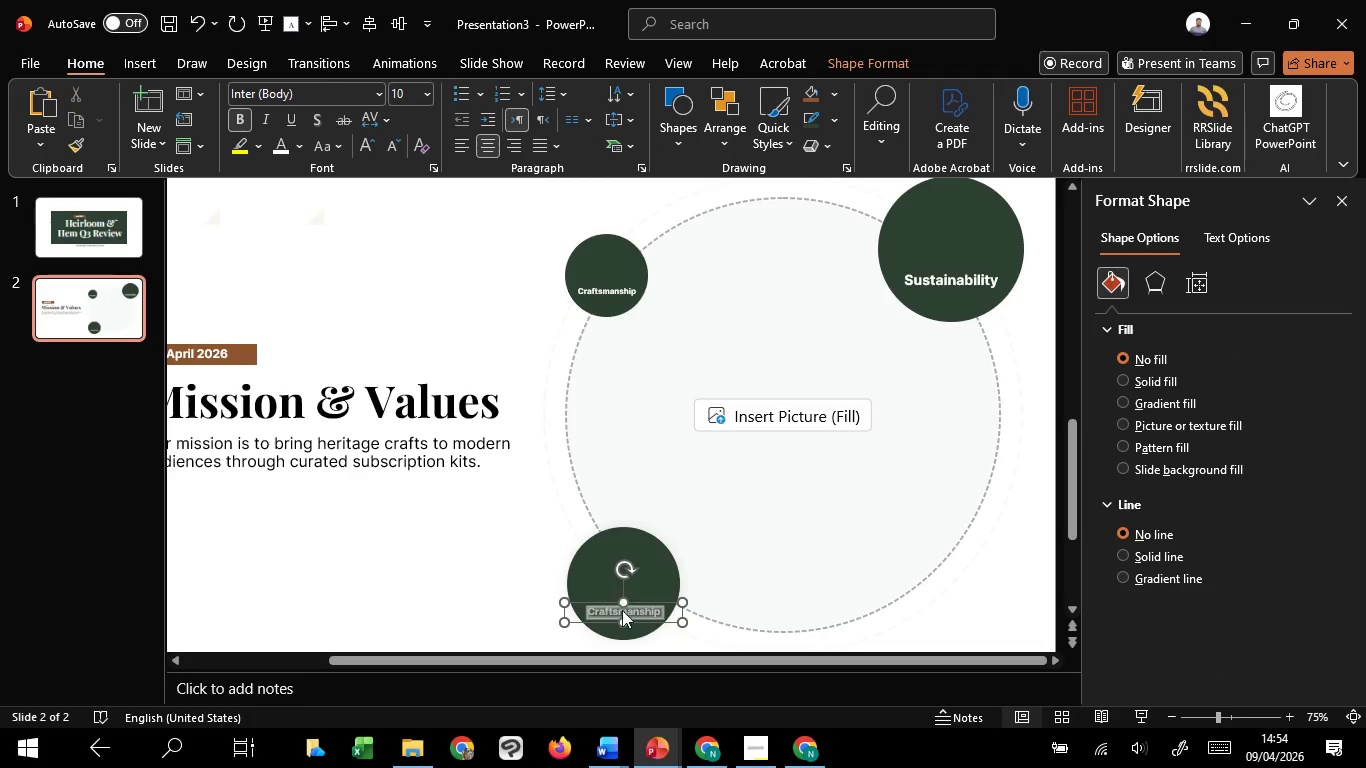 
right_click([622, 610])
 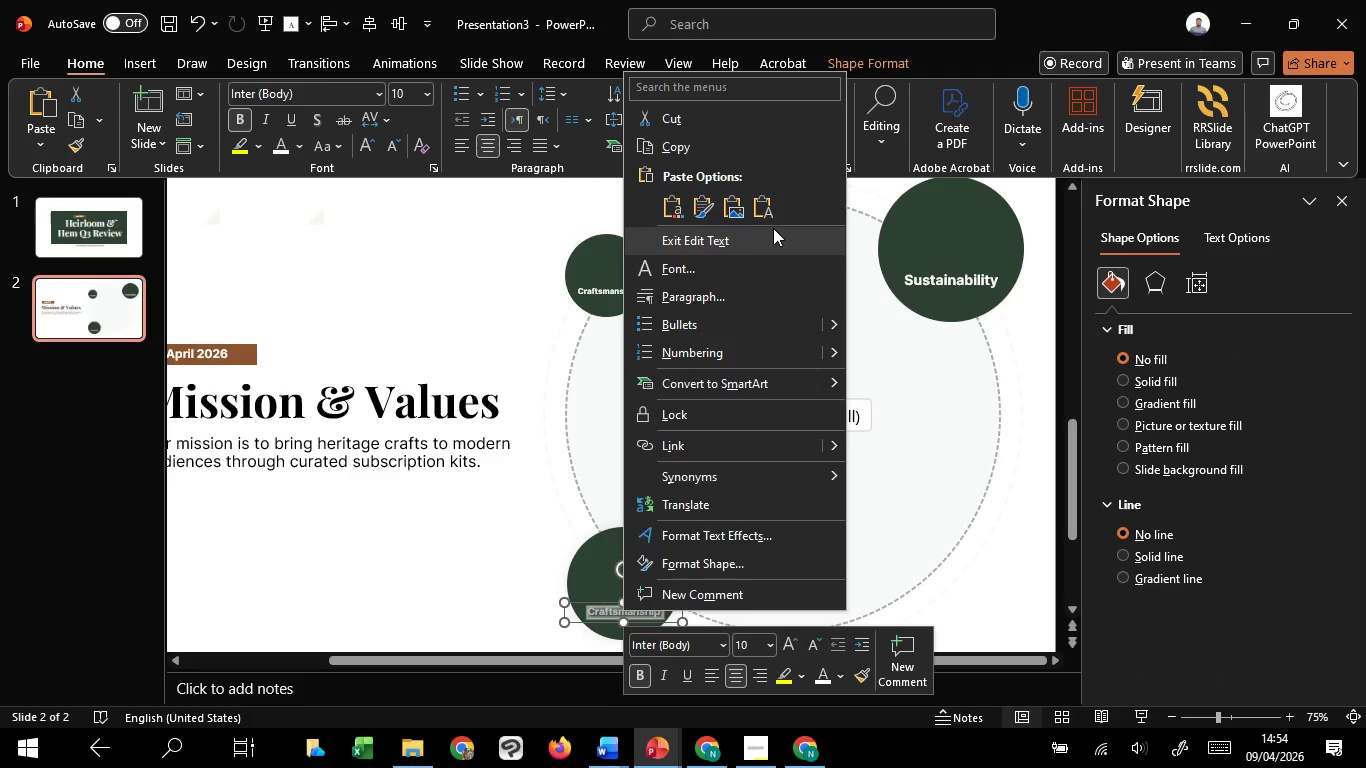 
left_click([759, 216])
 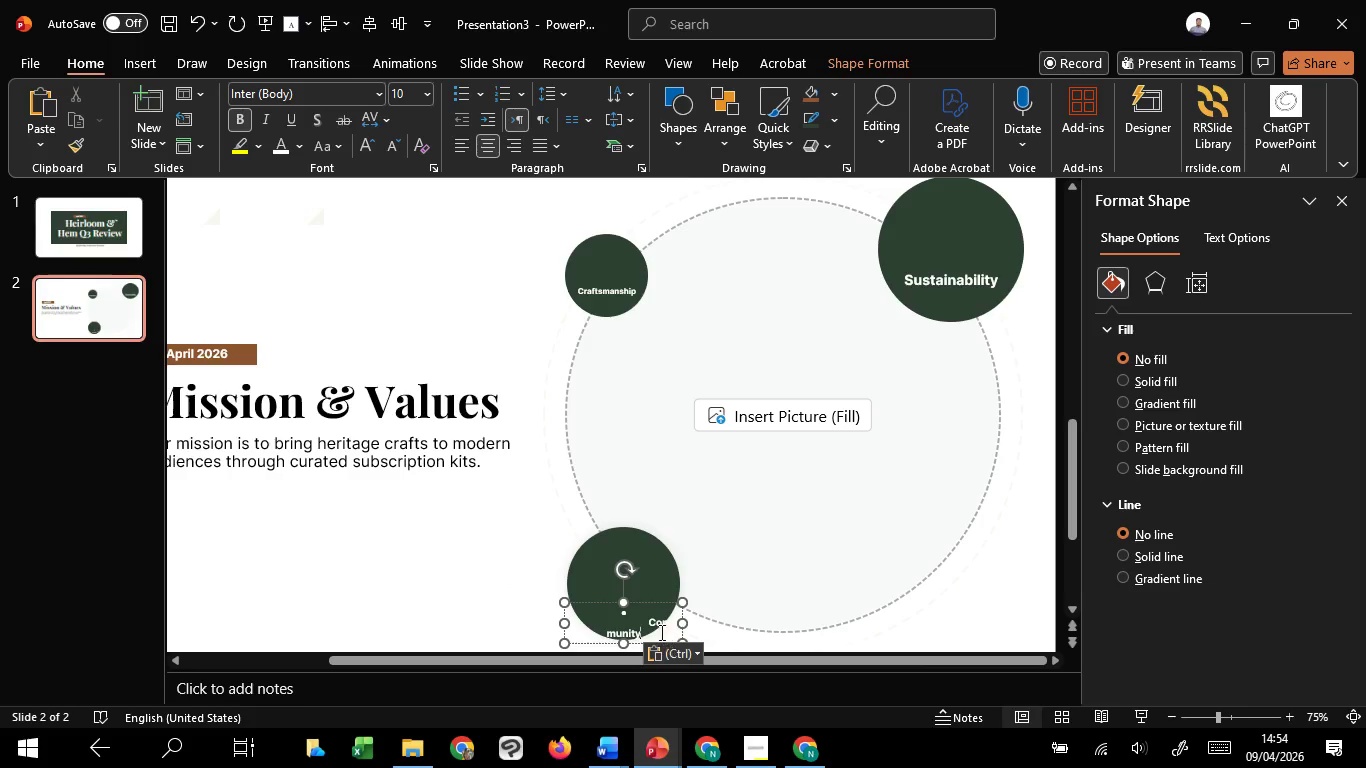 
left_click_drag(start_coordinate=[650, 615], to_coordinate=[647, 621])
 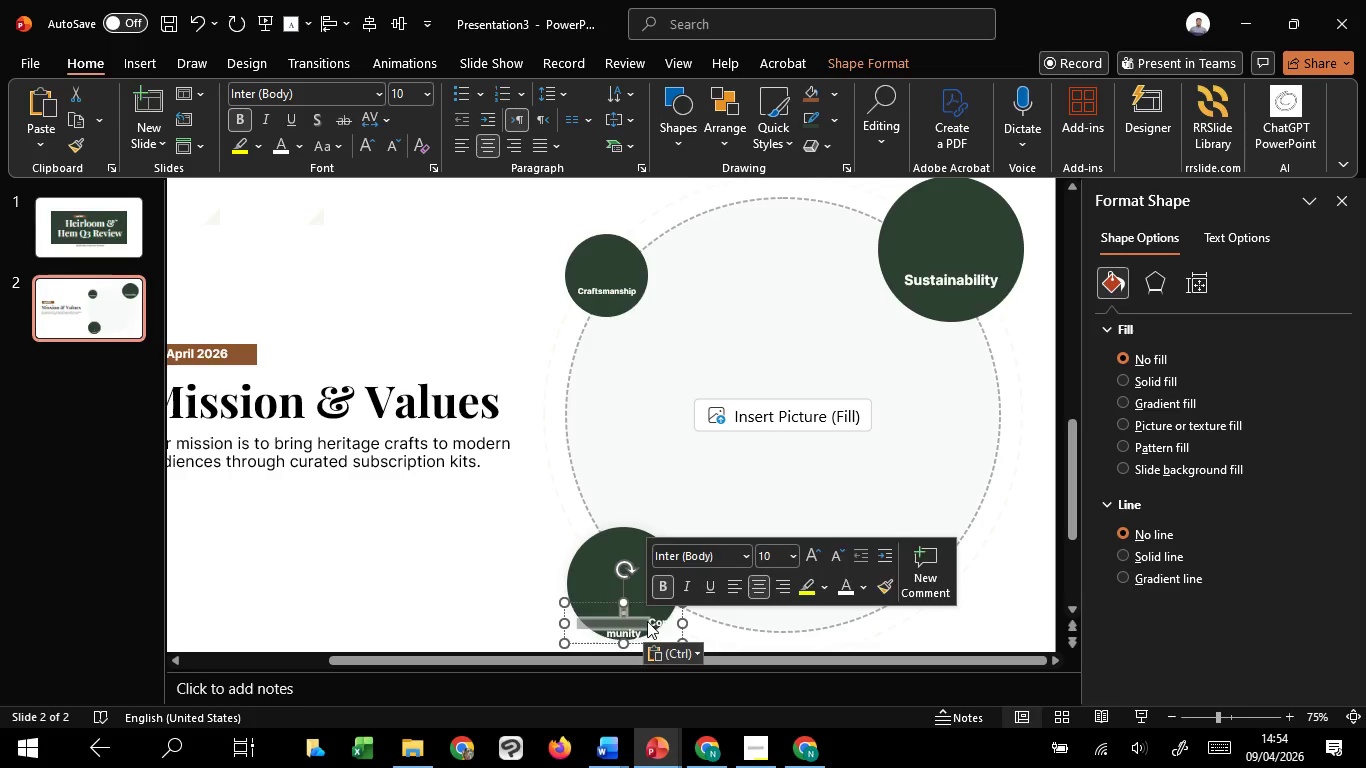 
key(Backspace)
 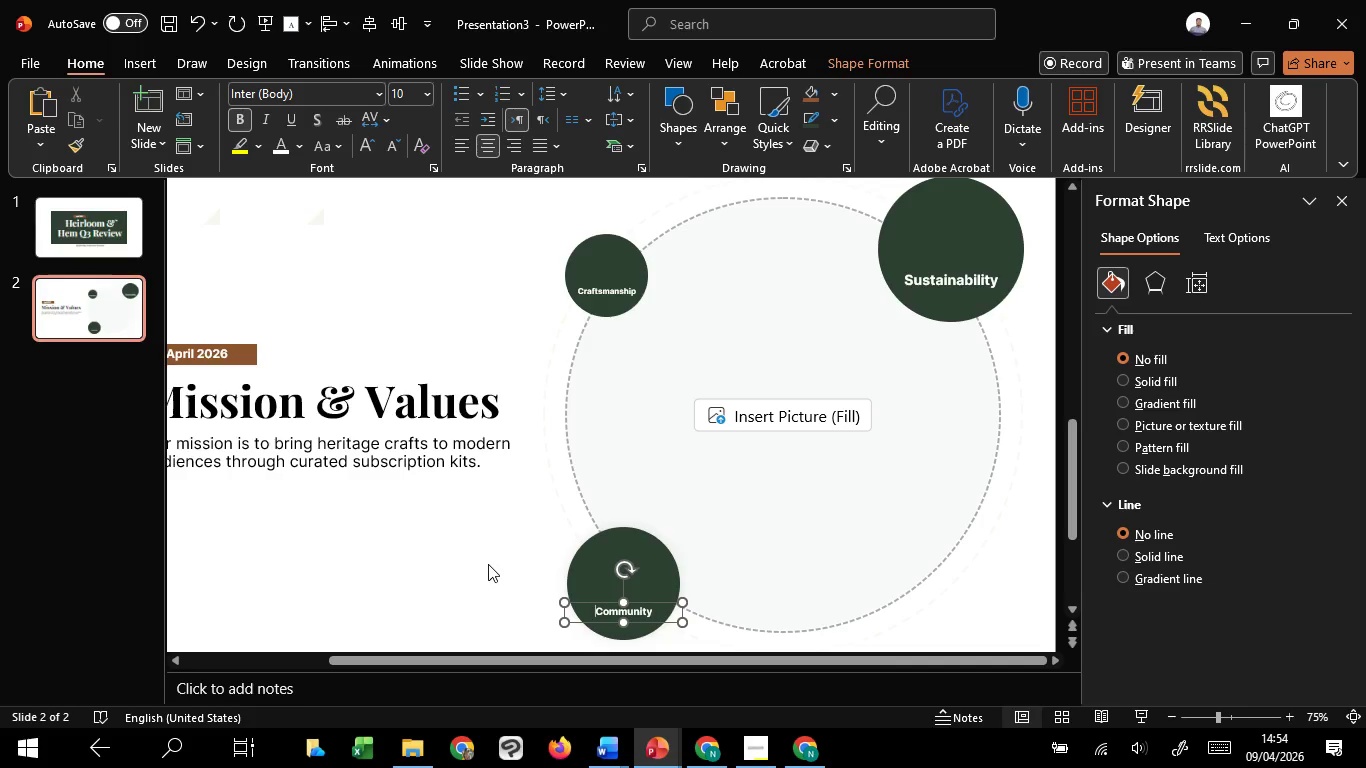 
left_click([486, 564])
 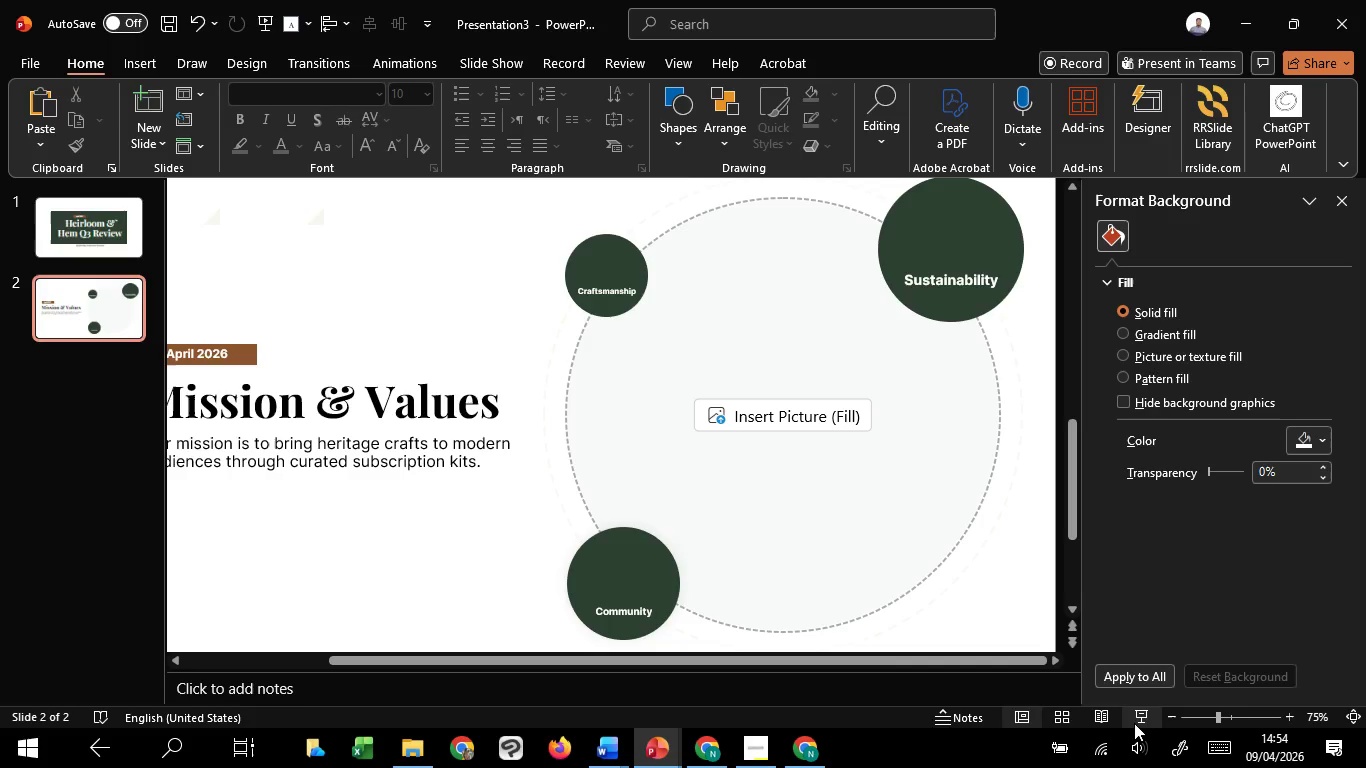 
left_click([1134, 723])
 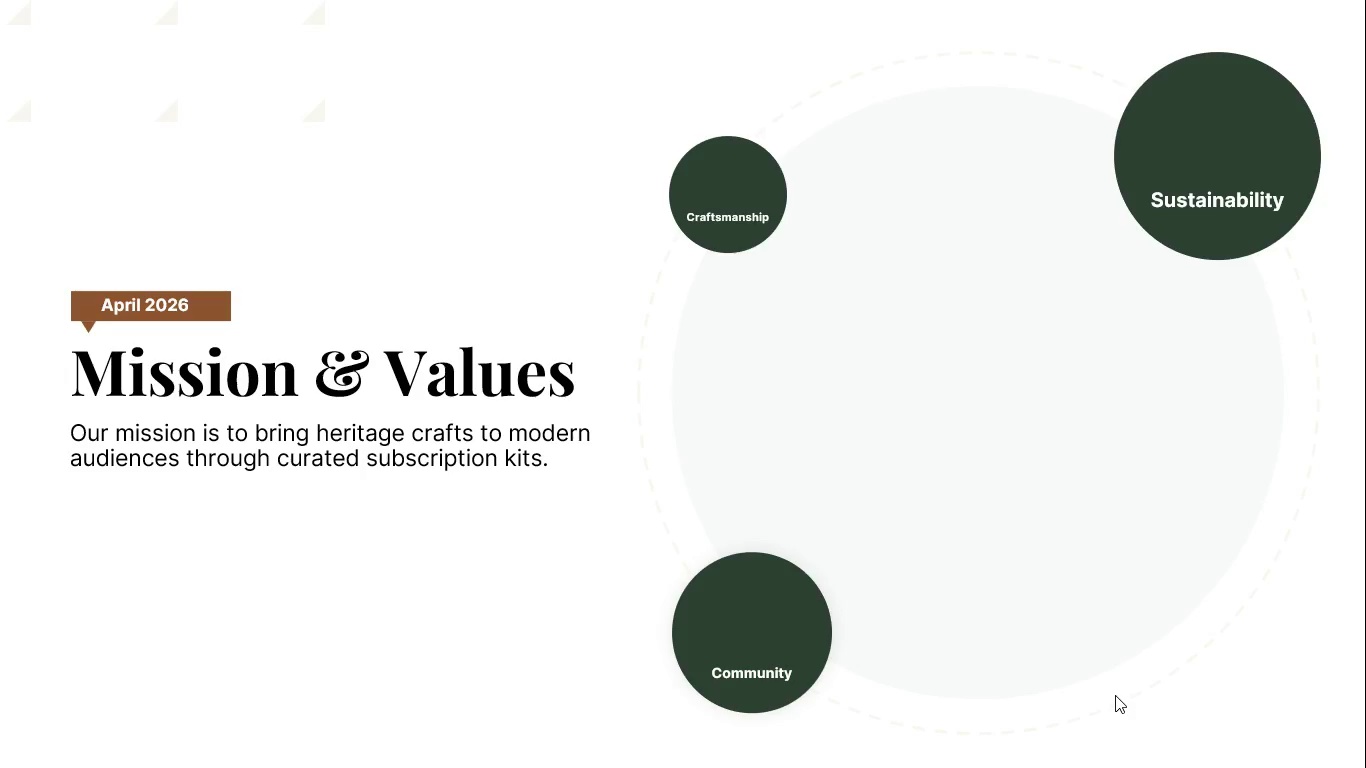 
wait(25.3)
 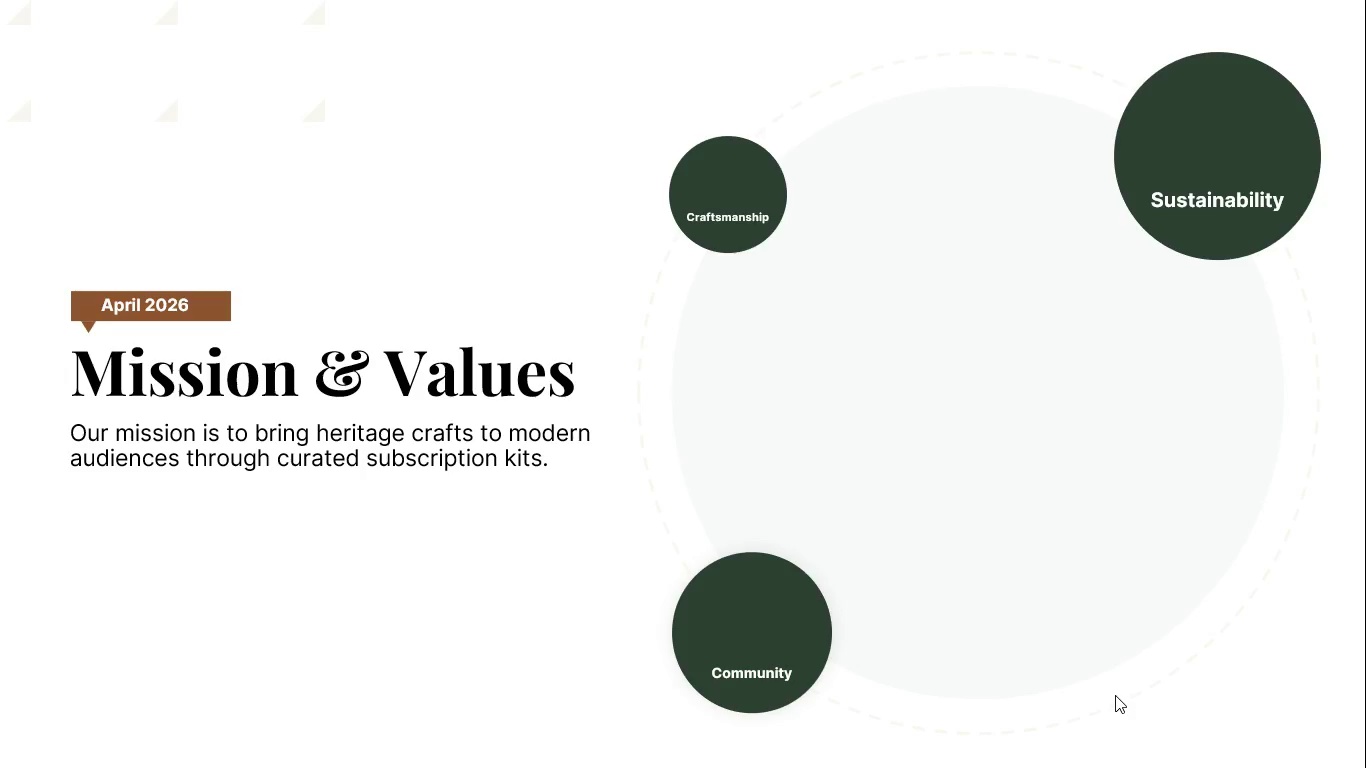 
key(Escape)
 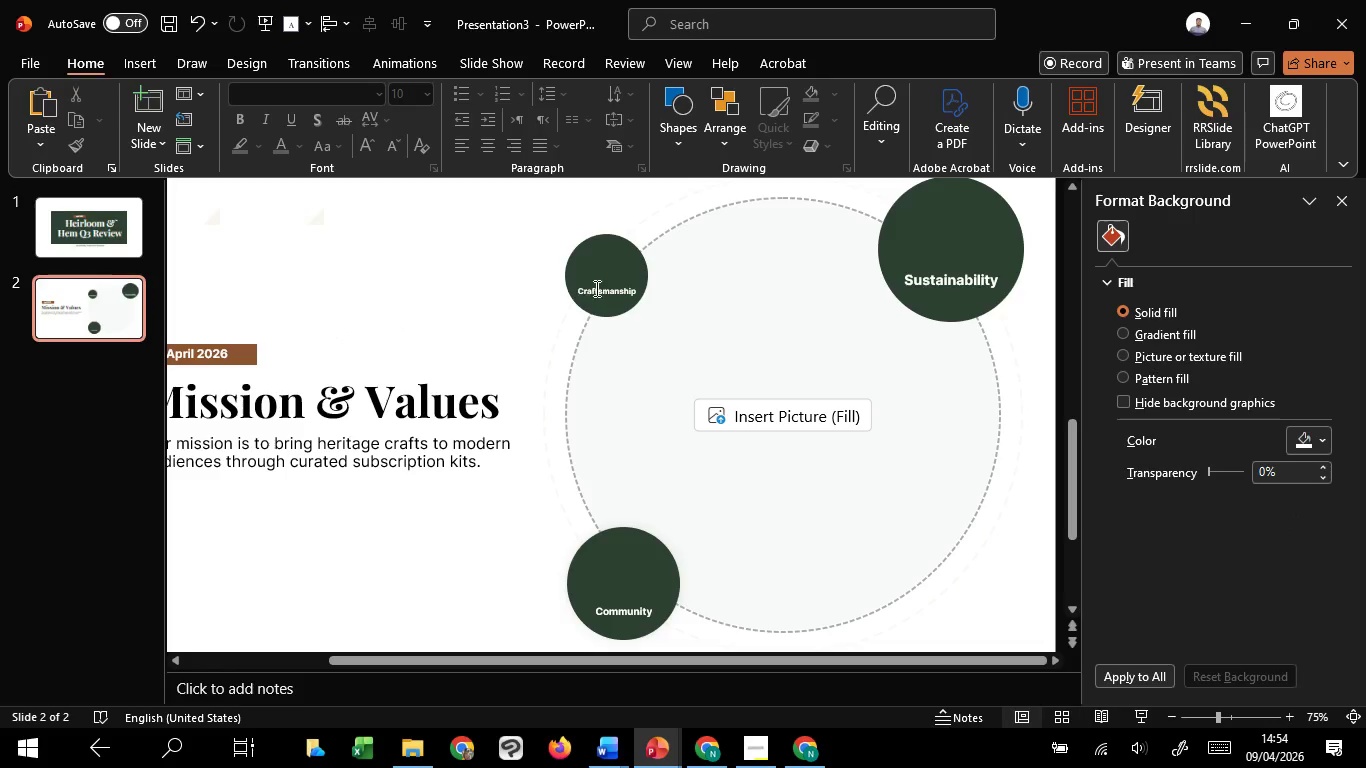 
left_click([596, 288])
 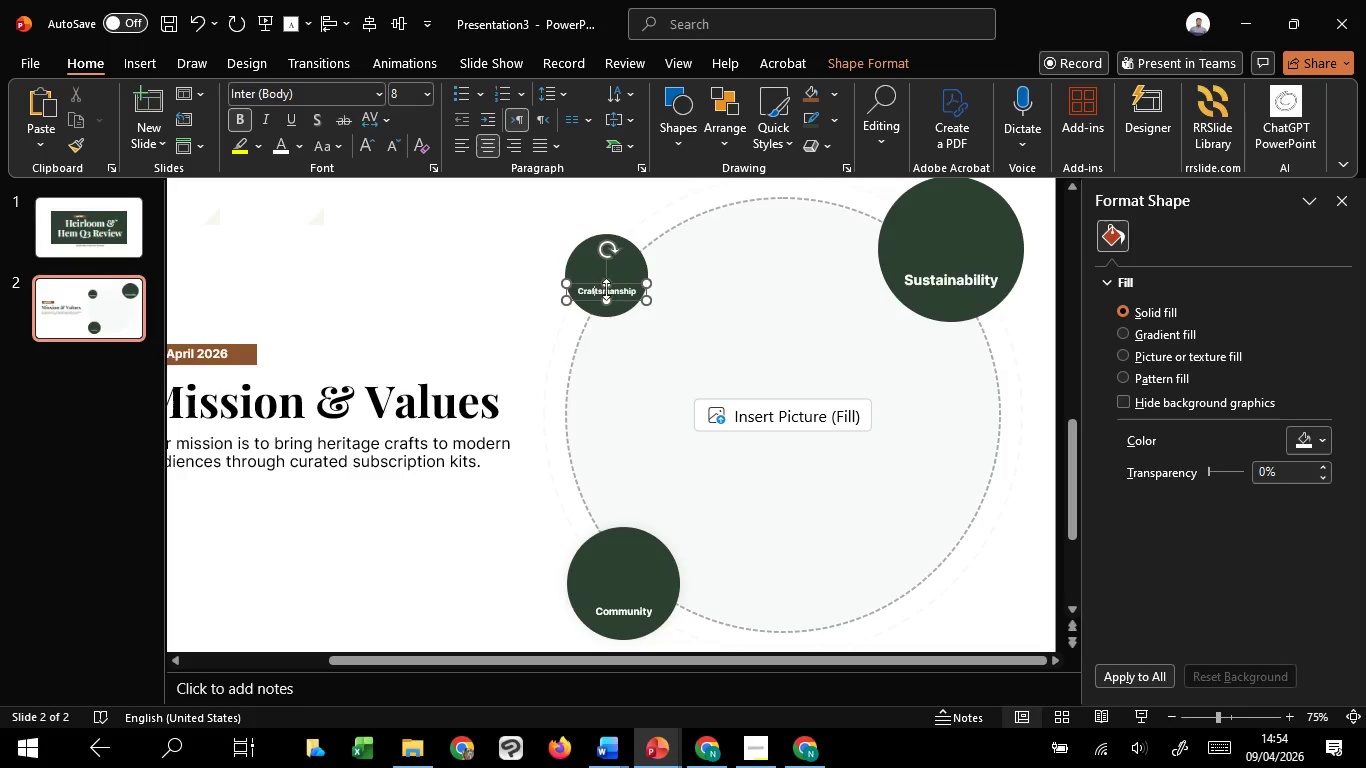 
hold_key(key=ControlLeft, duration=0.69)
scroll: coordinate [608, 289], scroll_direction: up, amount: 4.0
 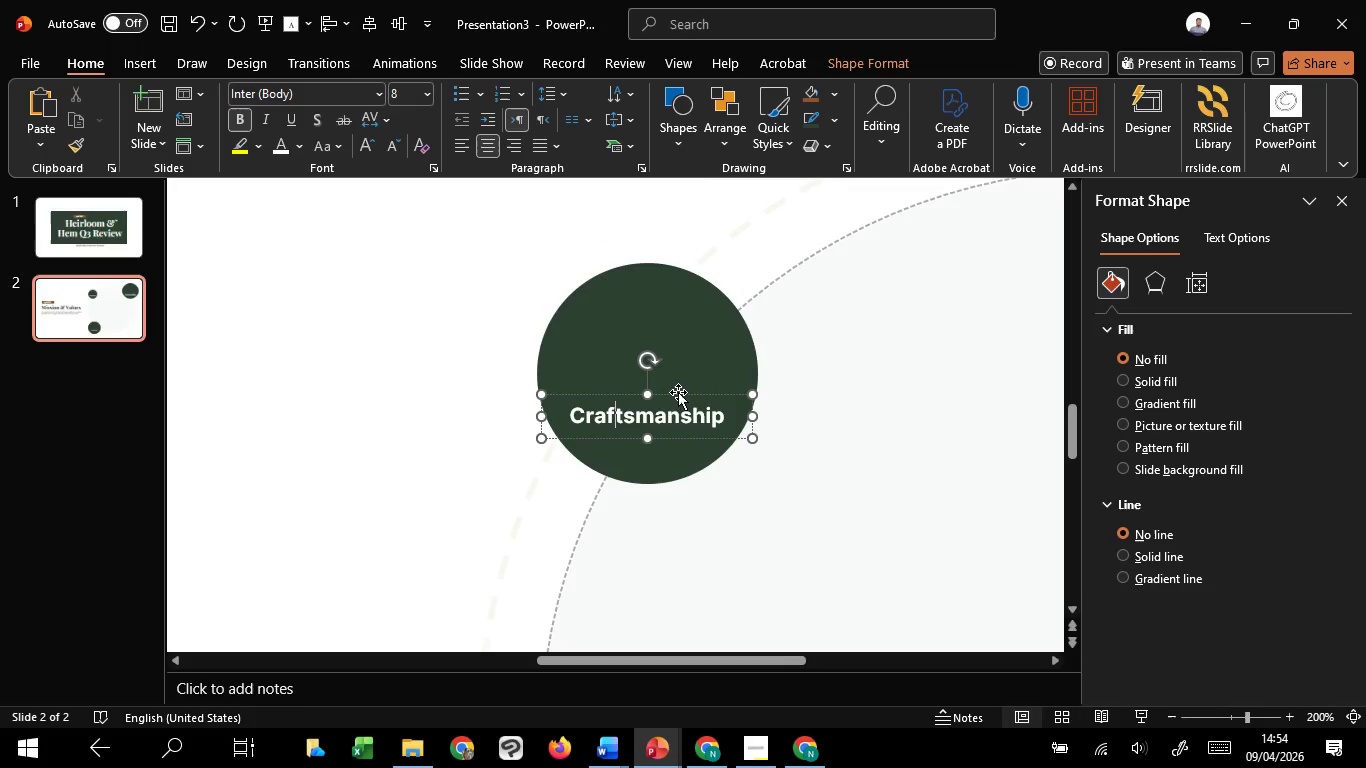 
left_click_drag(start_coordinate=[679, 393], to_coordinate=[679, 384])
 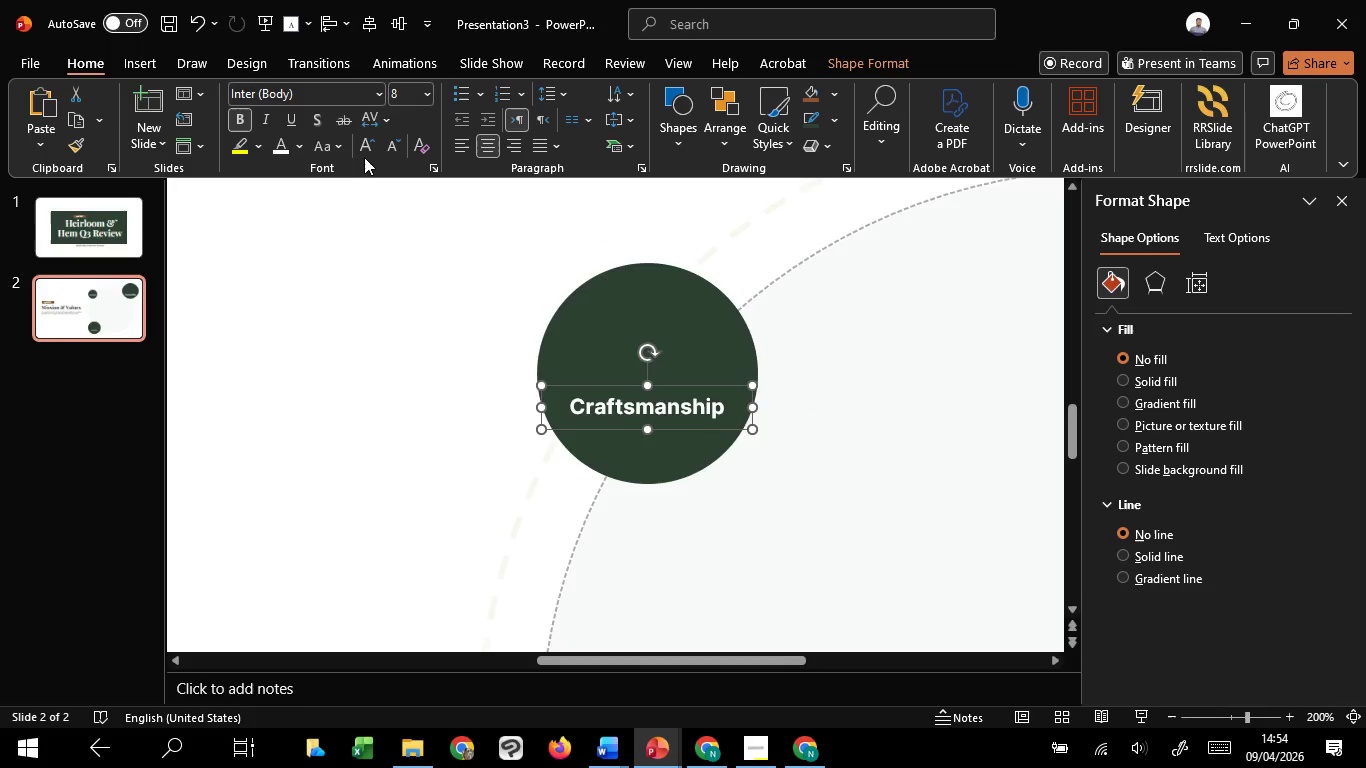 
hold_key(key=ShiftLeft, duration=1.51)
 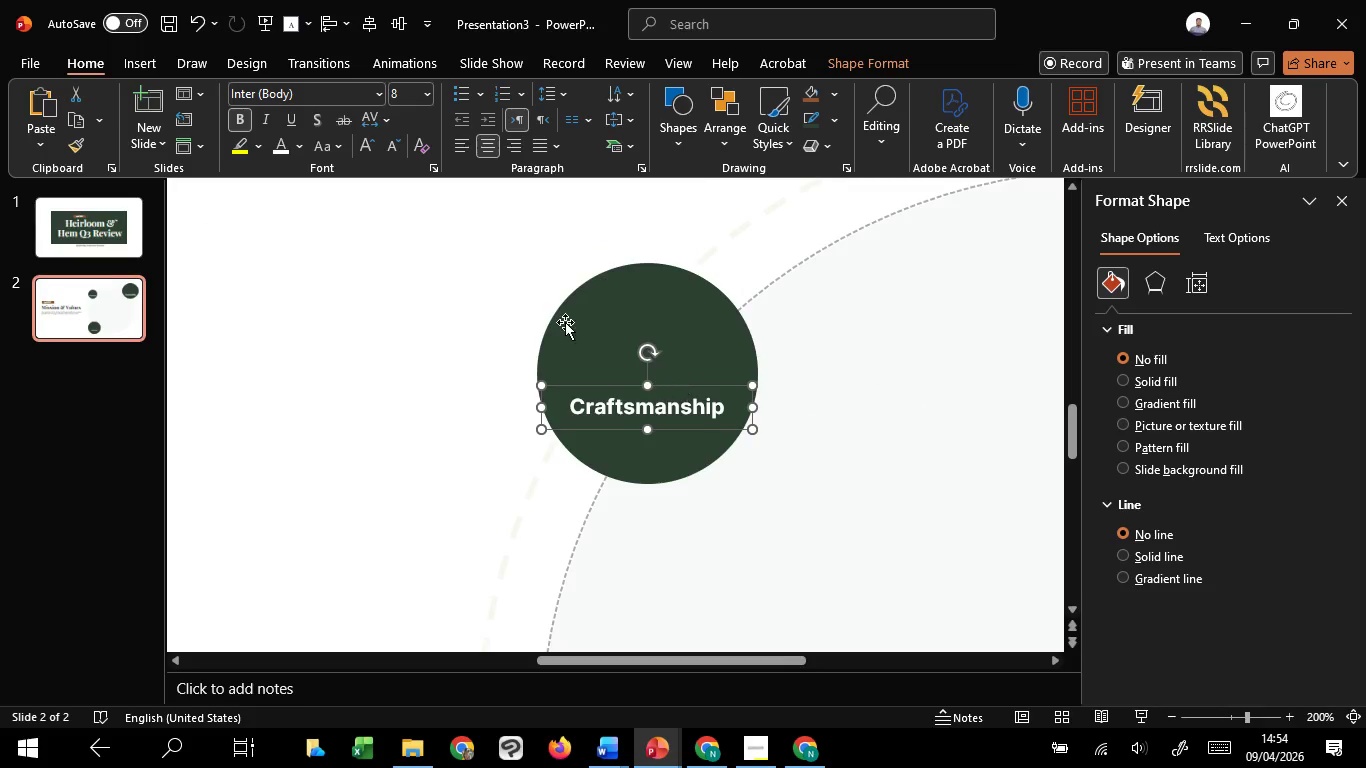 
key(Shift+ShiftLeft)
 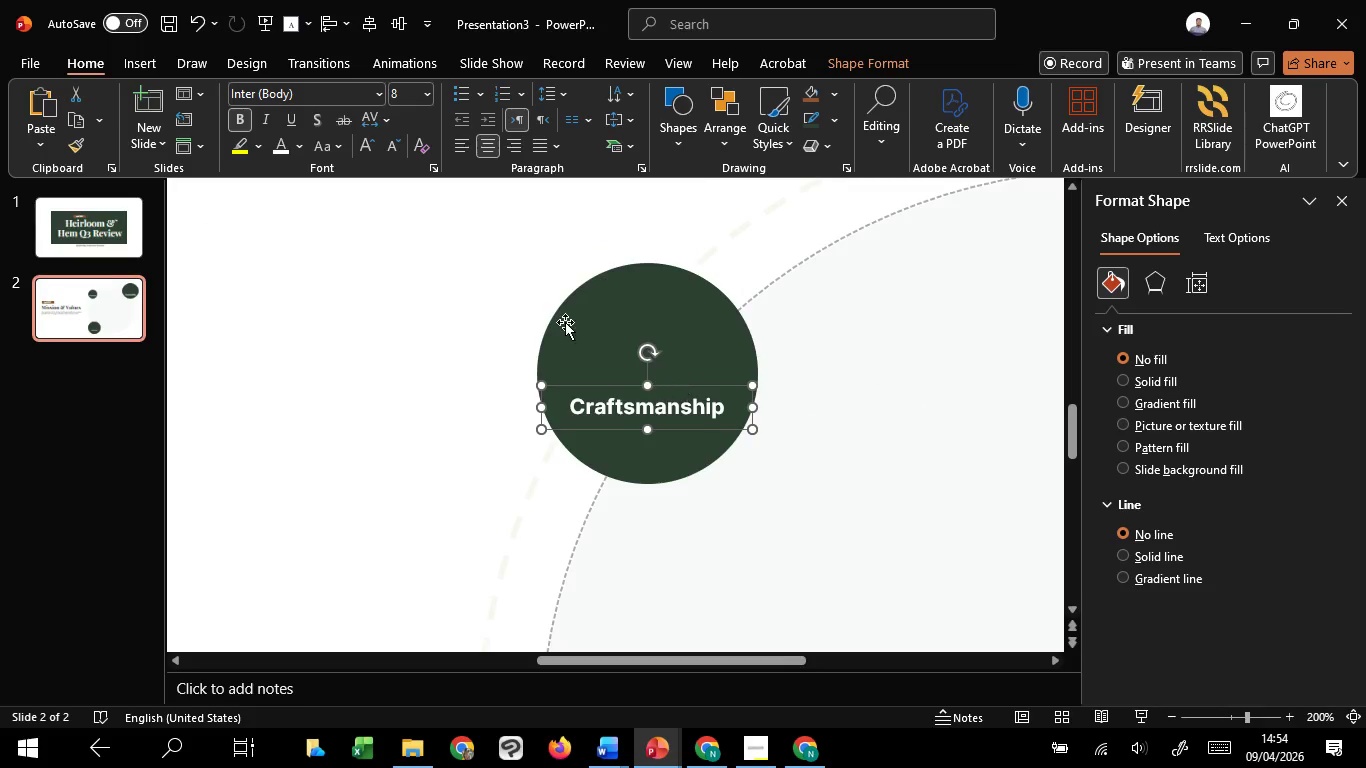 
key(Shift+ShiftLeft)
 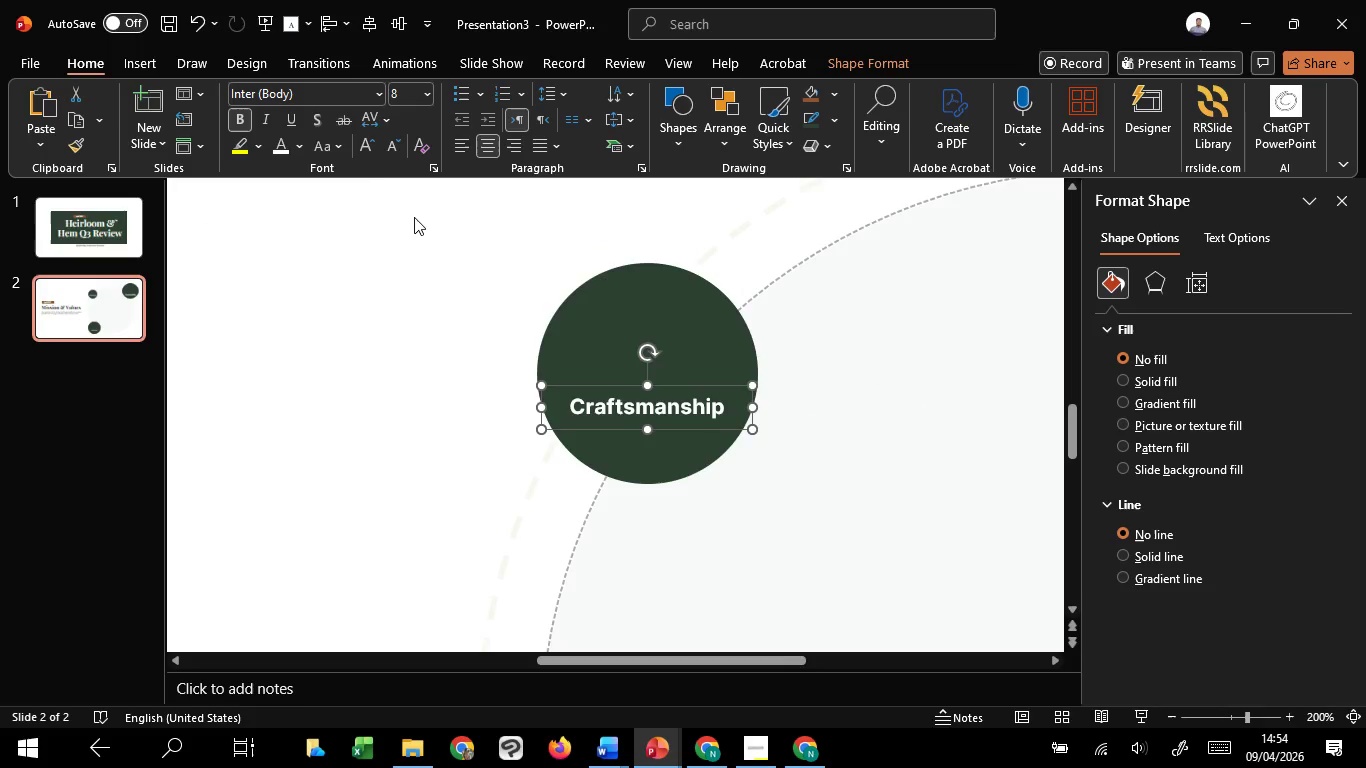 
key(Shift+ShiftLeft)
 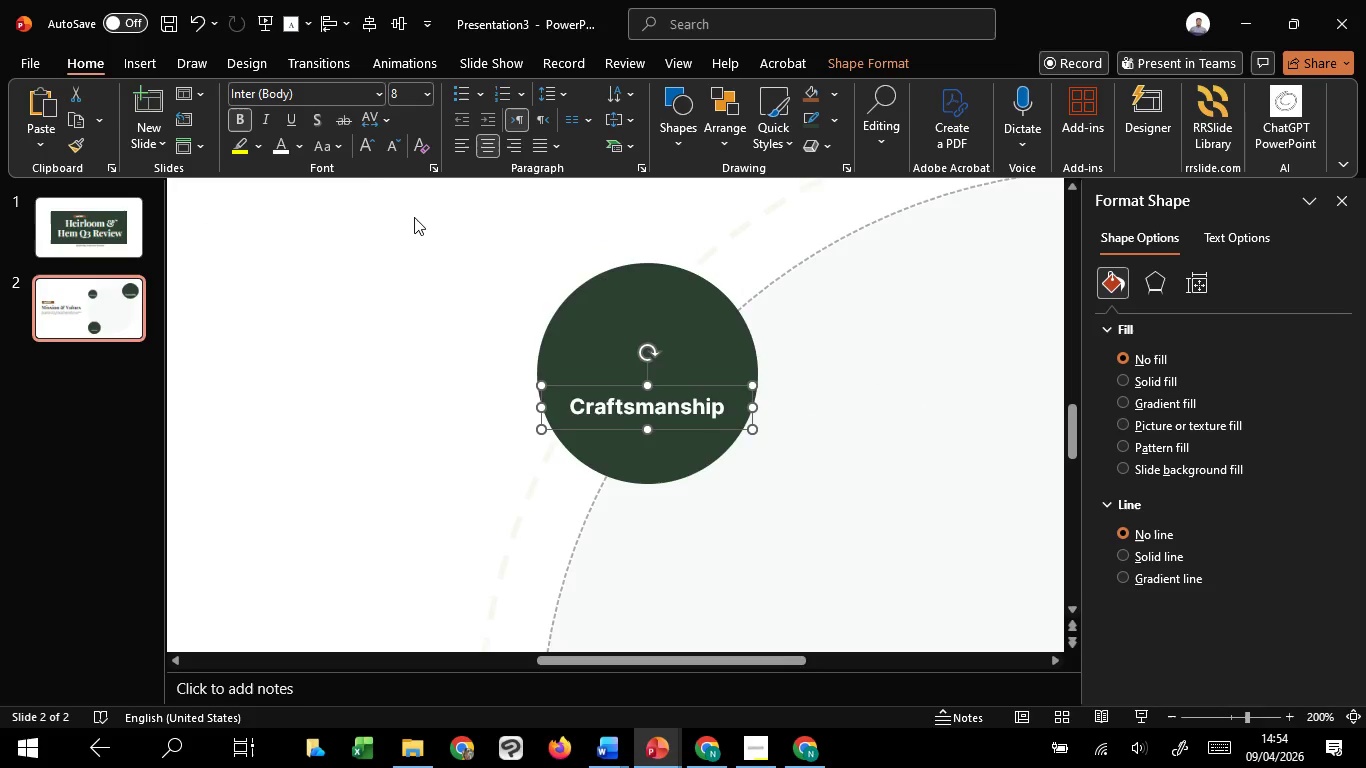 
key(Shift+ShiftLeft)
 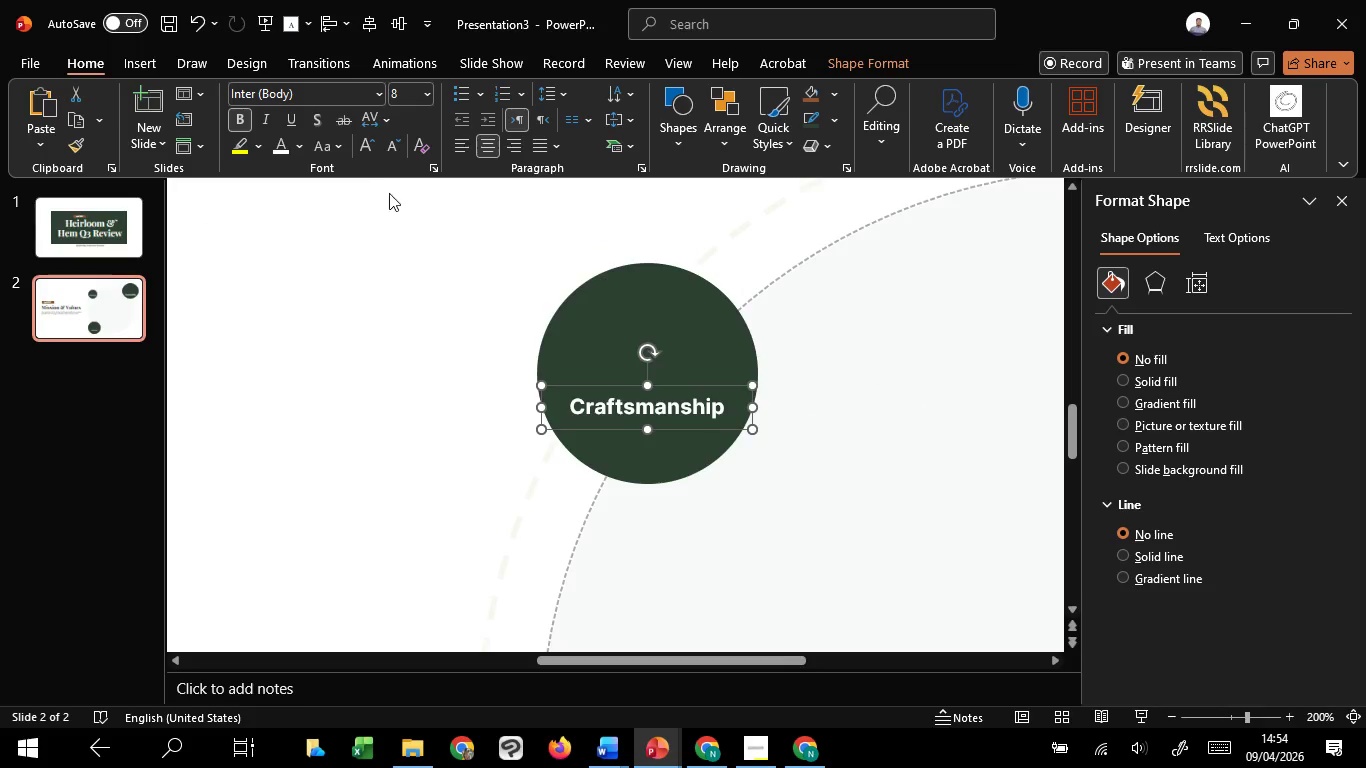 
key(Shift+ShiftLeft)
 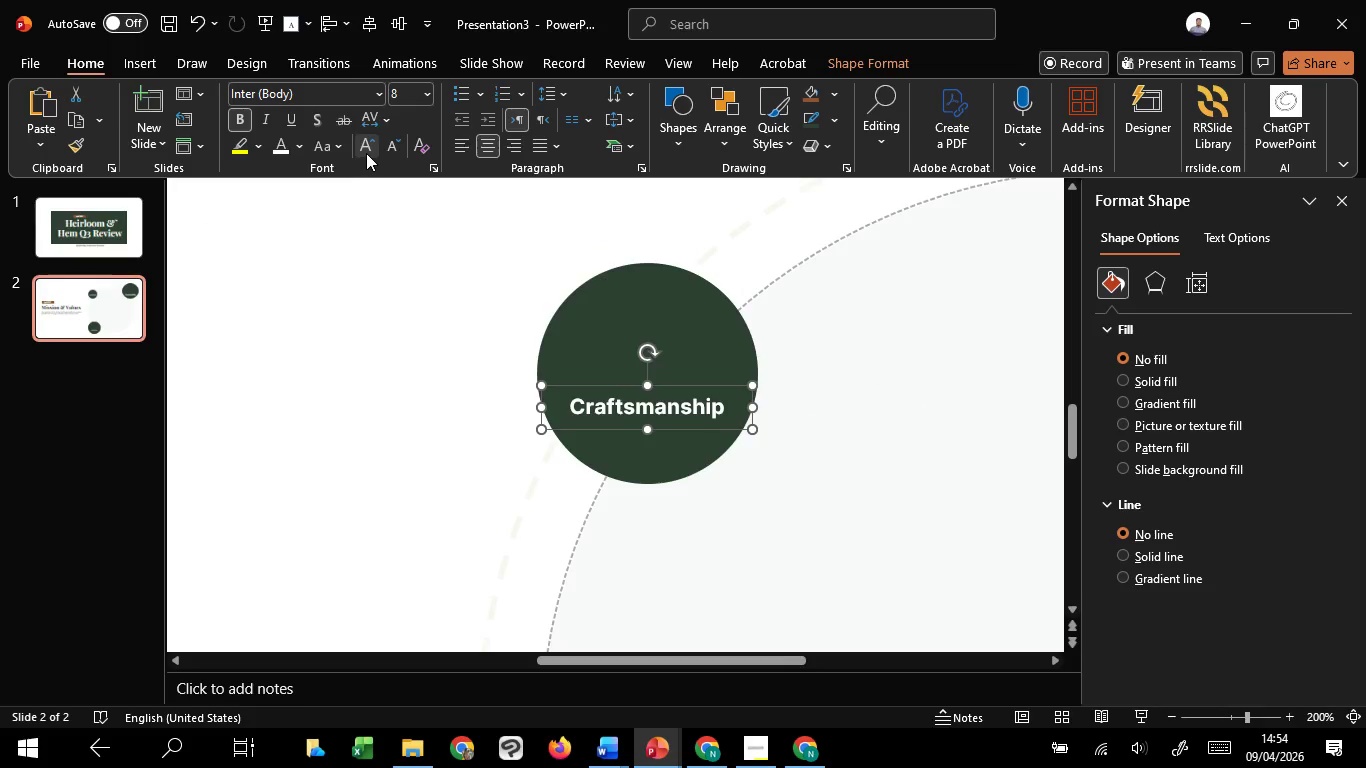 
left_click([366, 153])
 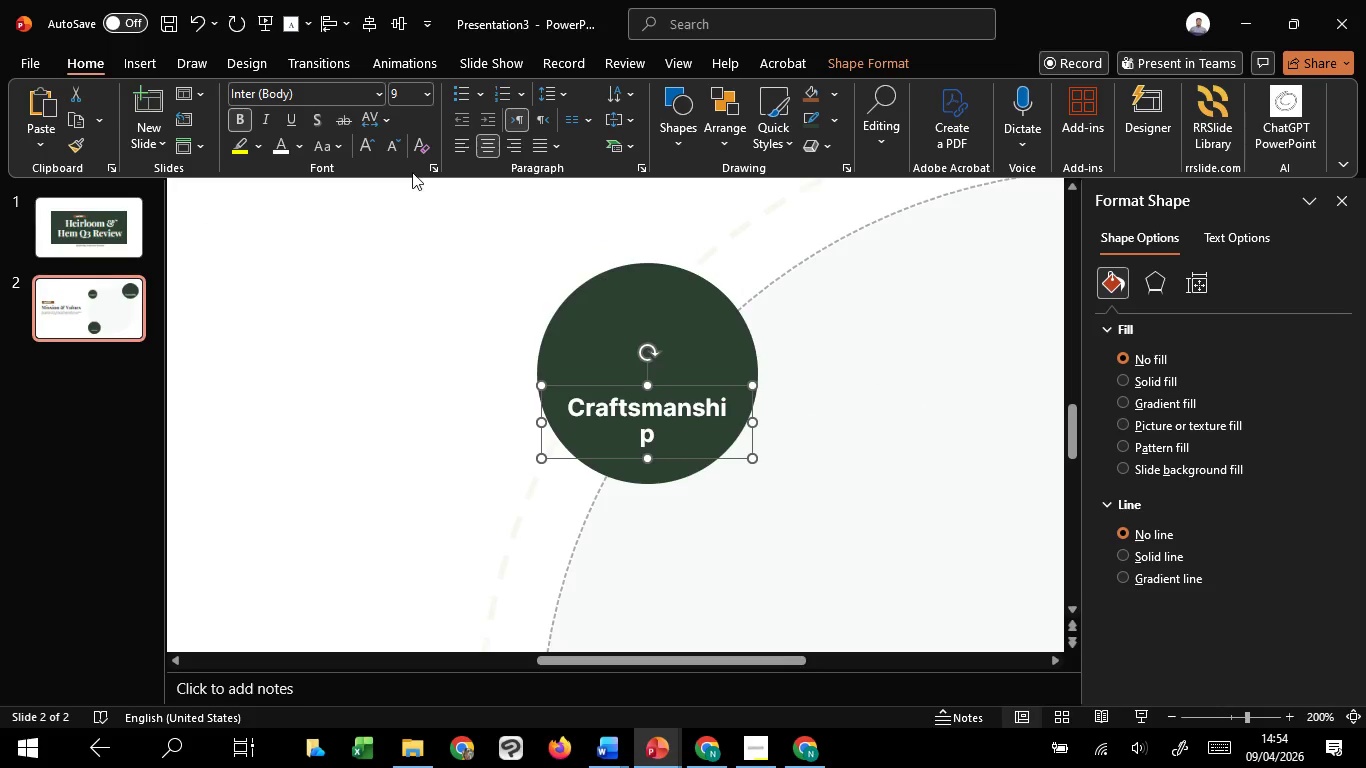 
left_click([397, 157])
 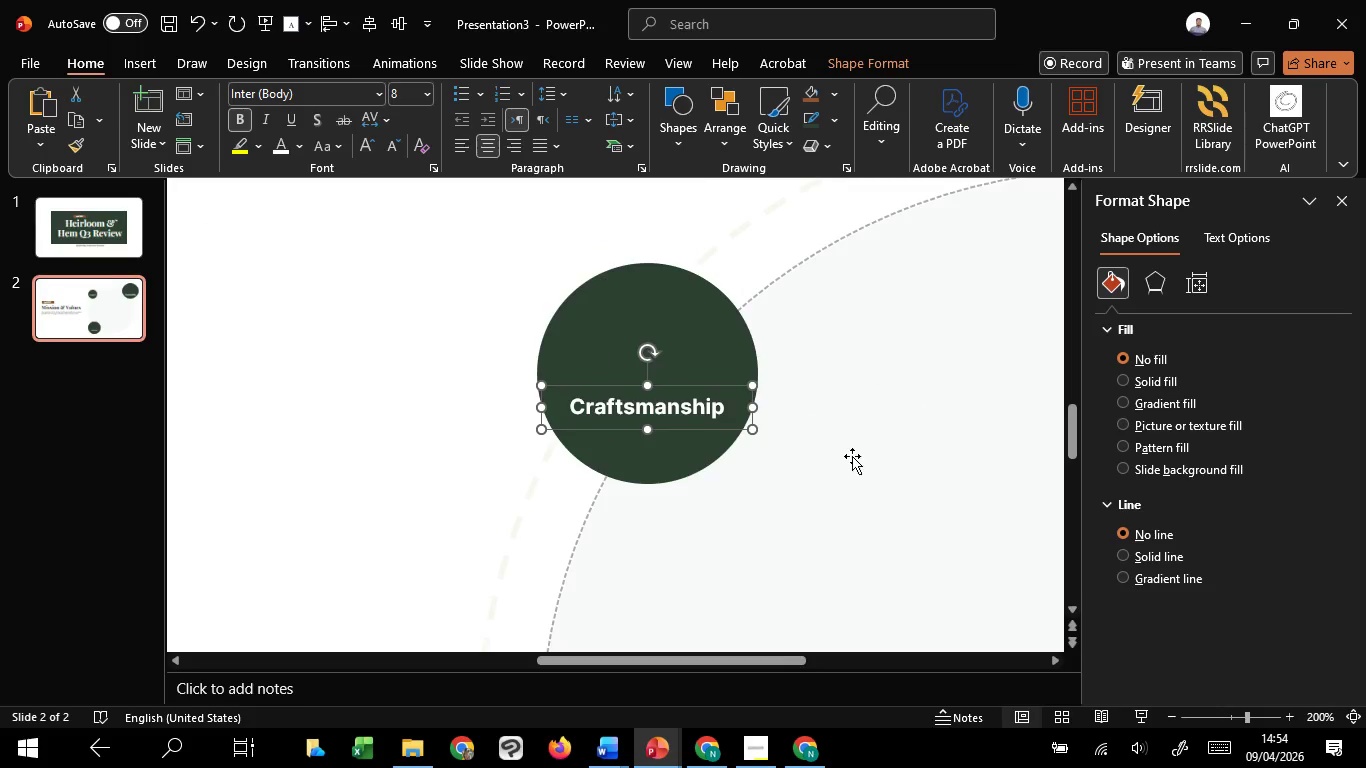 
hold_key(key=ControlLeft, duration=0.92)
scroll: coordinate [852, 456], scroll_direction: down, amount: 3.0
 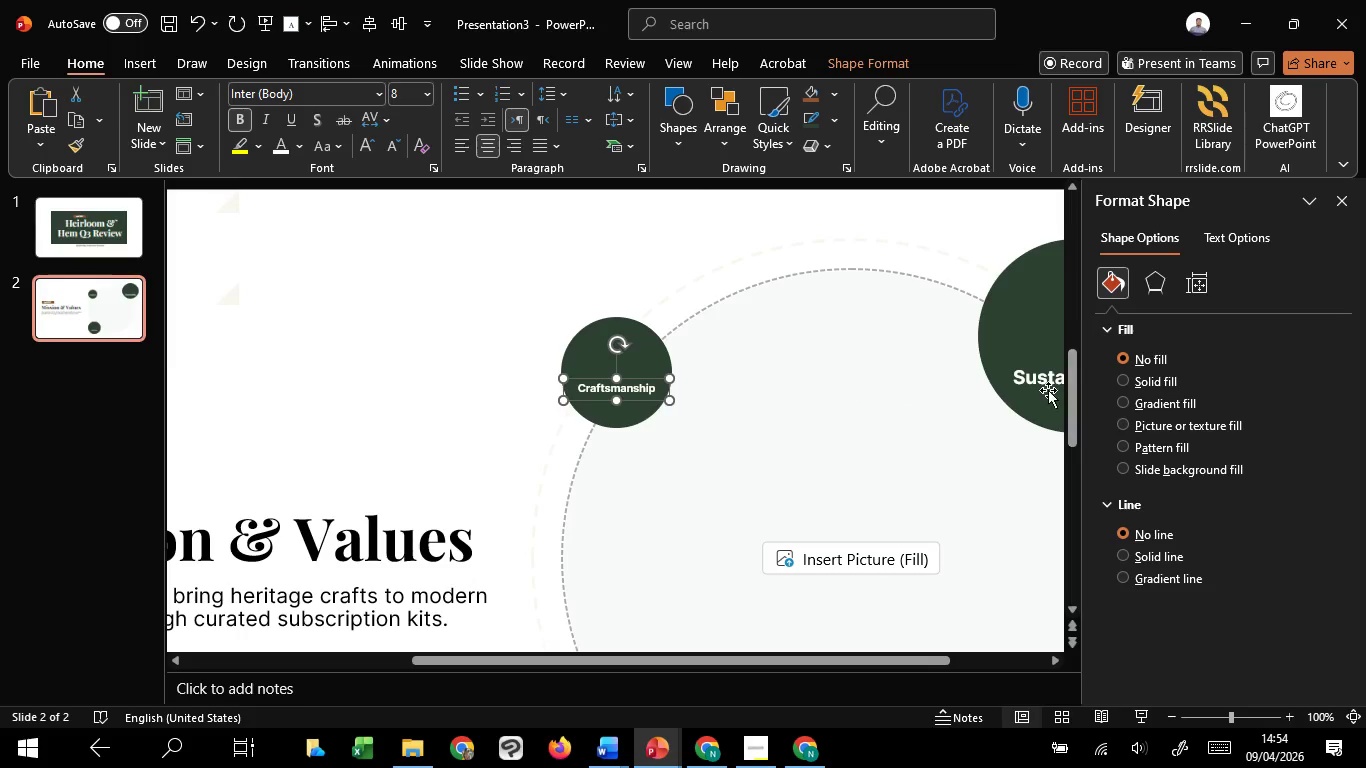 
left_click([1045, 389])
 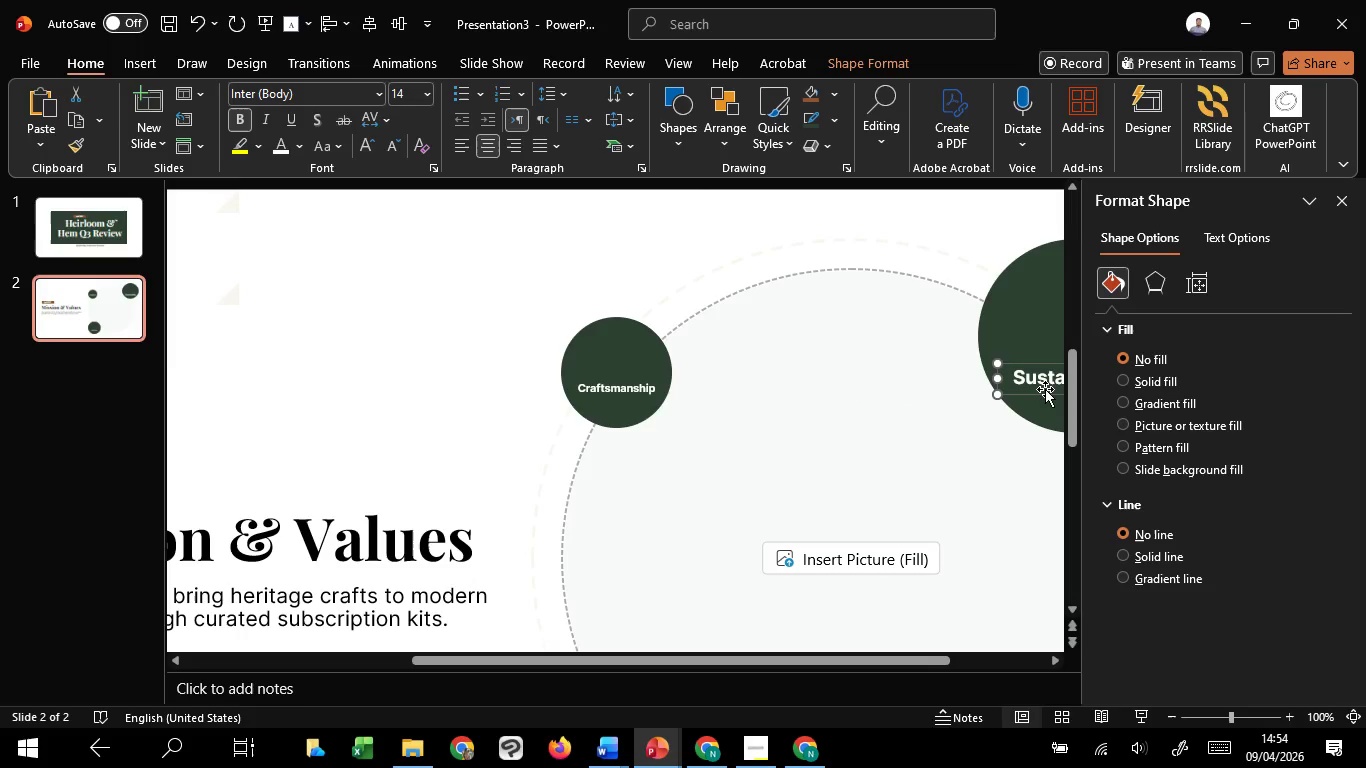 
hold_key(key=ShiftLeft, duration=1.52)
left_click_drag(start_coordinate=[1045, 389], to_coordinate=[1050, 376])
 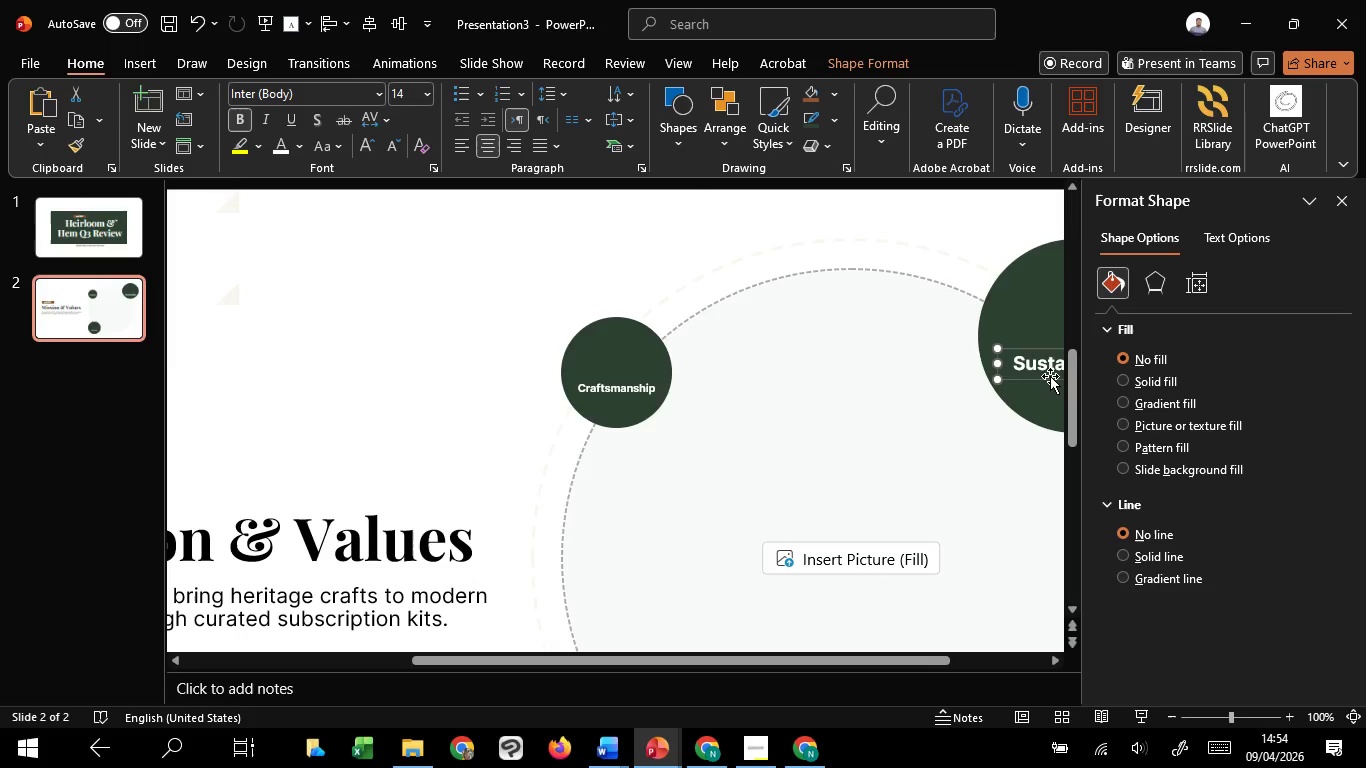 
key(Shift+ShiftLeft)
 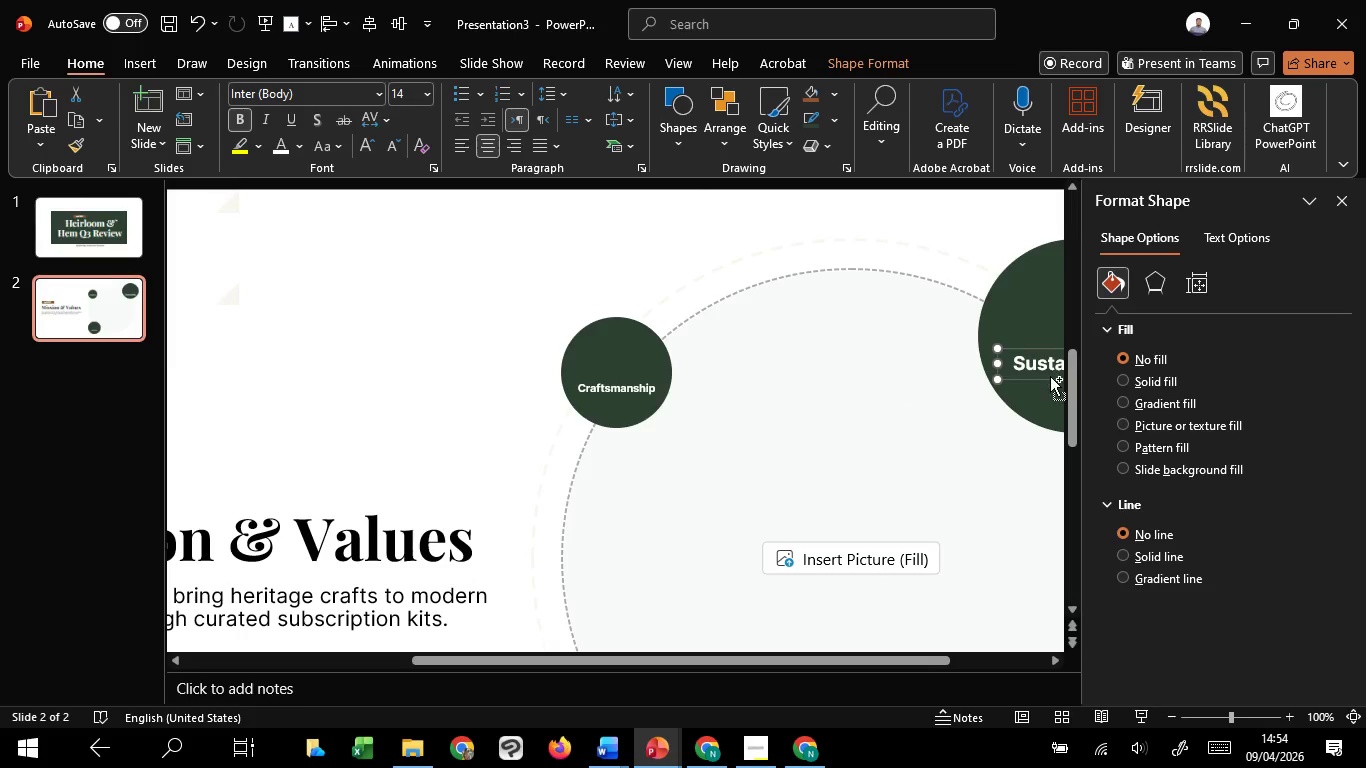 
hold_key(key=ControlLeft, duration=1.25)
scroll: coordinate [1050, 376], scroll_direction: down, amount: 1.0
 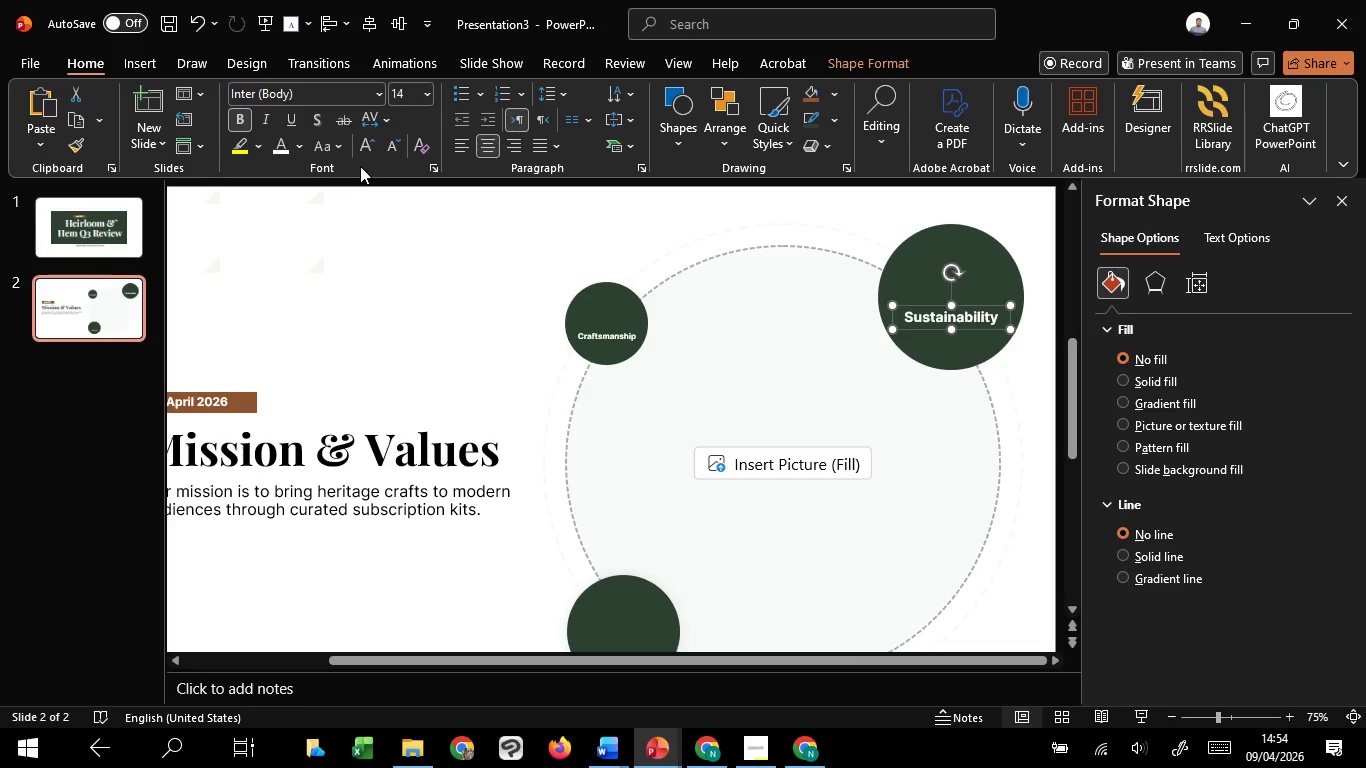 
left_click([364, 147])
 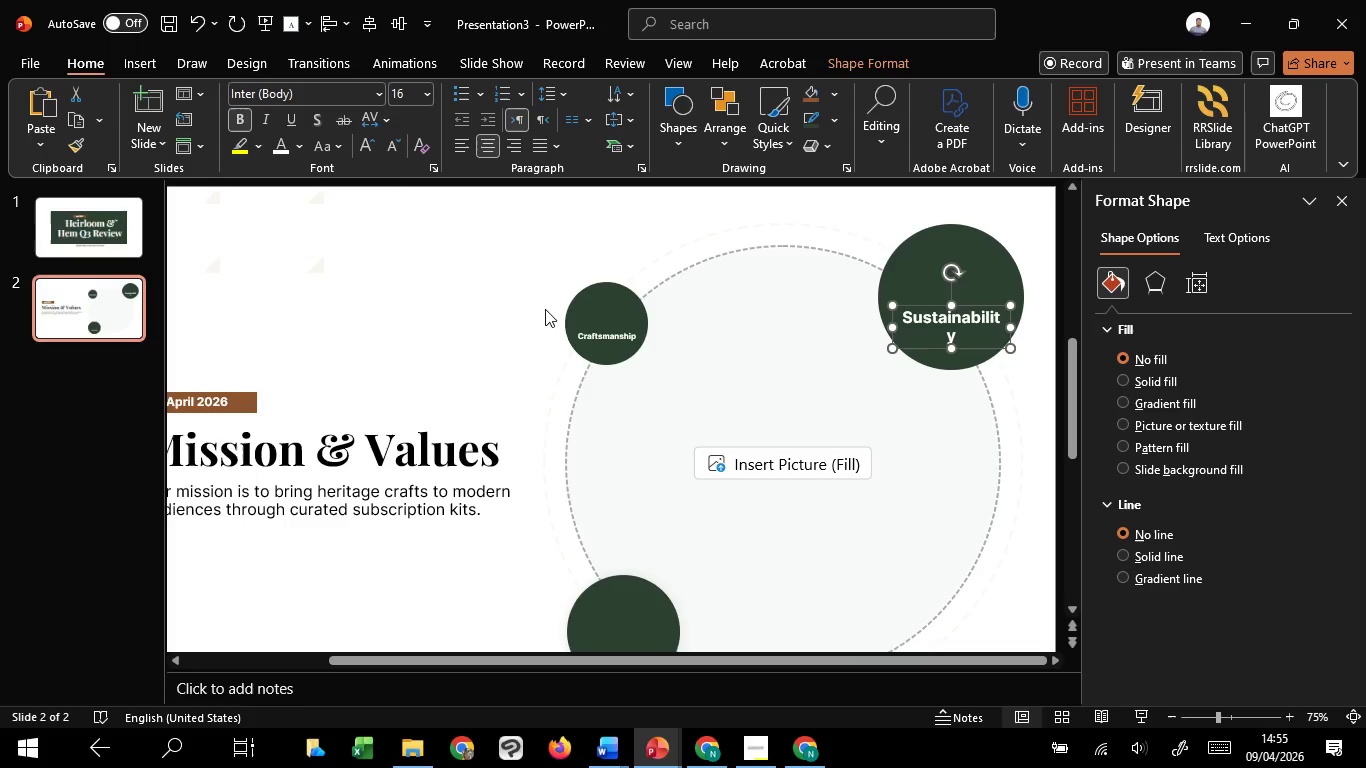 
hold_key(key=ControlLeft, duration=2.44)
hold_key(key=ShiftLeft, duration=1.5)
left_click_drag(start_coordinate=[888, 324], to_coordinate=[882, 325])
 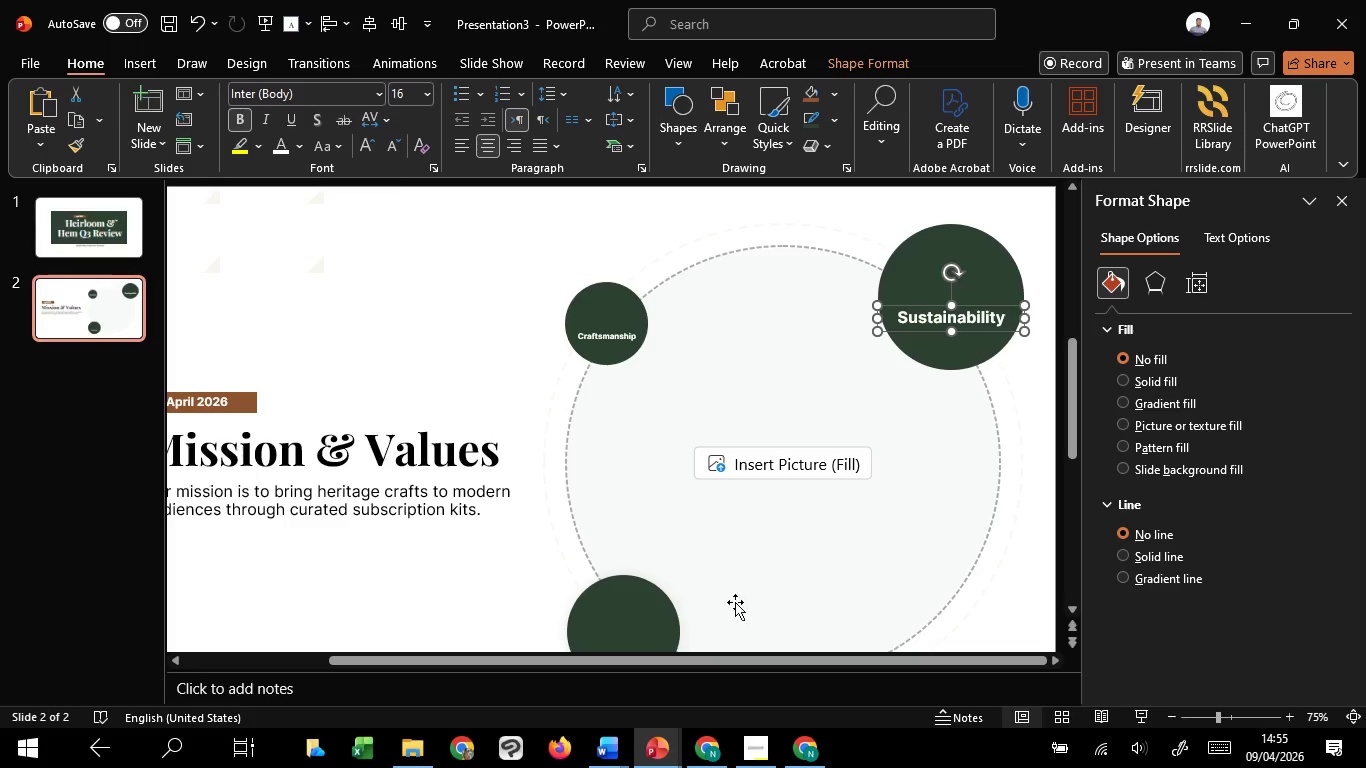 
hold_key(key=ShiftLeft, duration=0.61)
 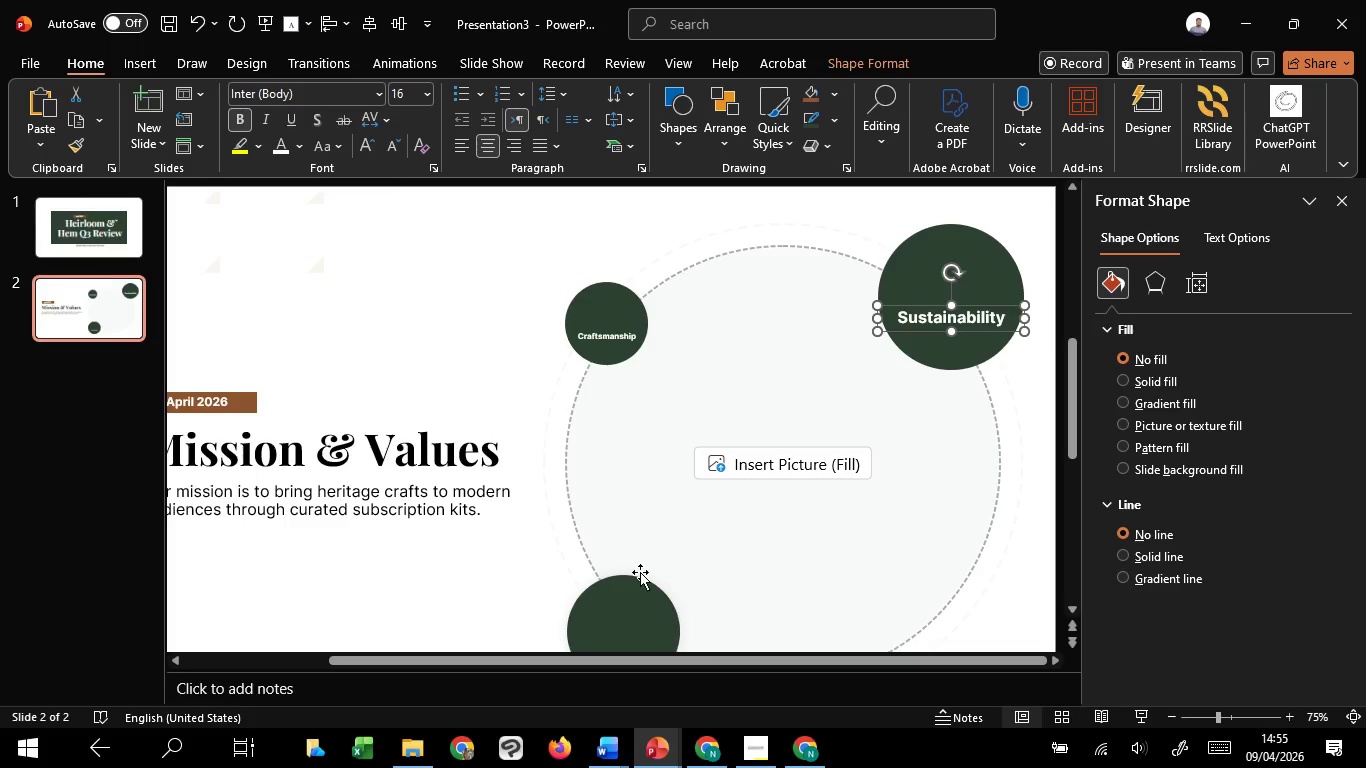 
scroll: coordinate [637, 567], scroll_direction: down, amount: 2.0
 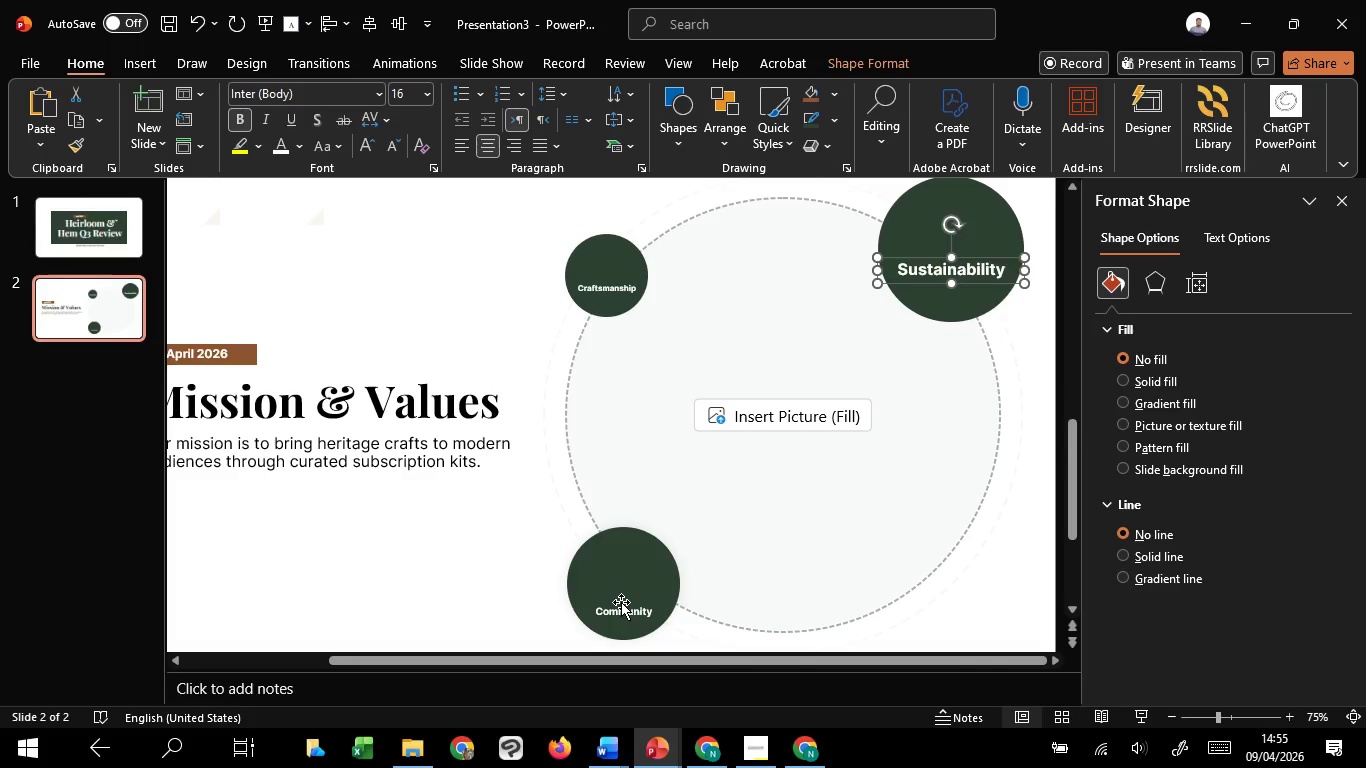 
left_click([621, 602])
 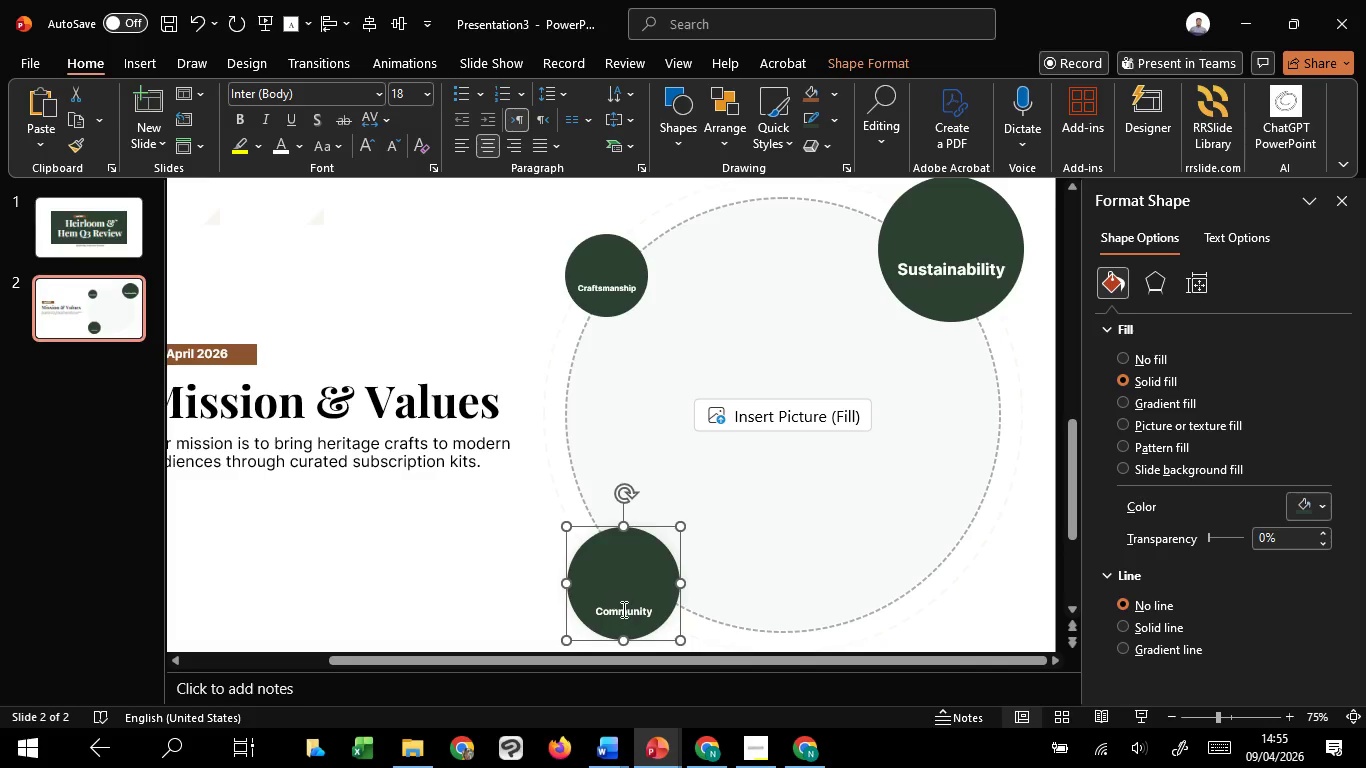 
left_click([622, 609])
 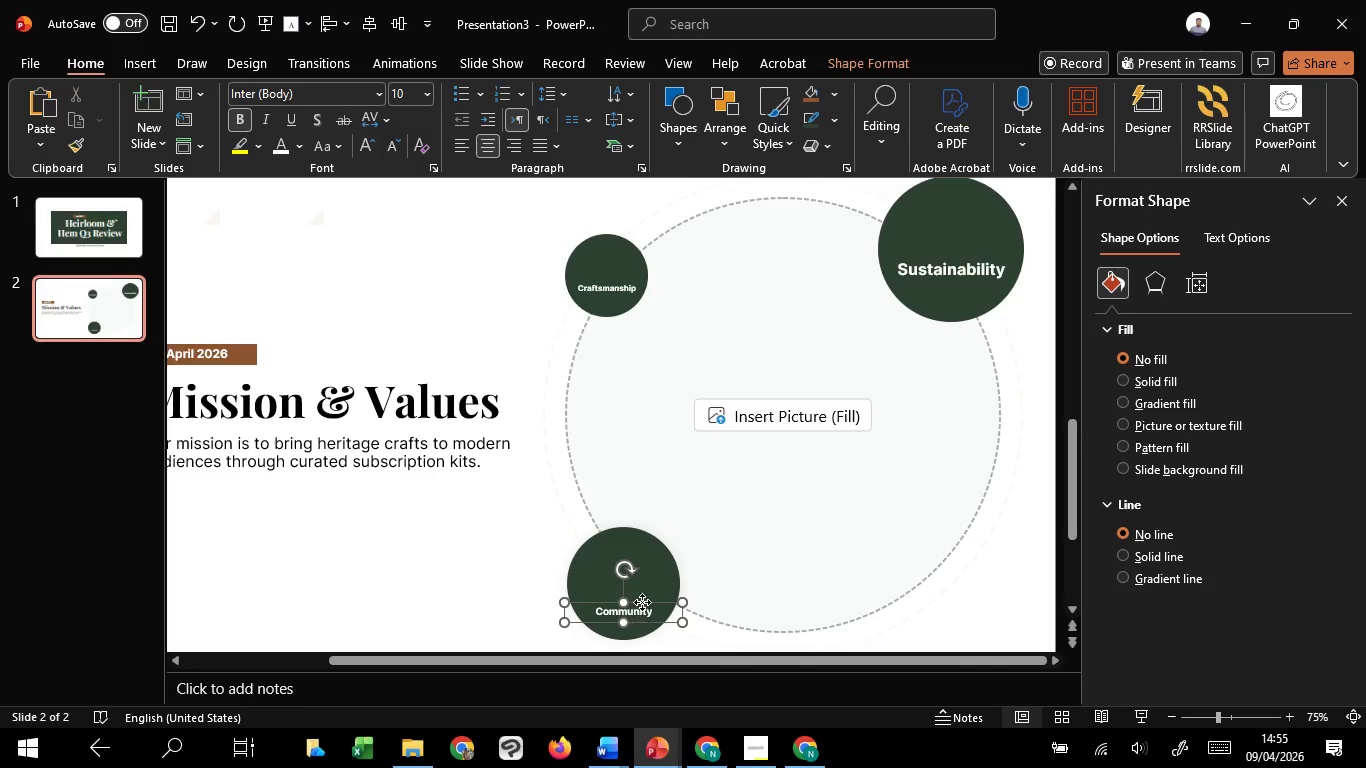 
left_click([642, 602])
 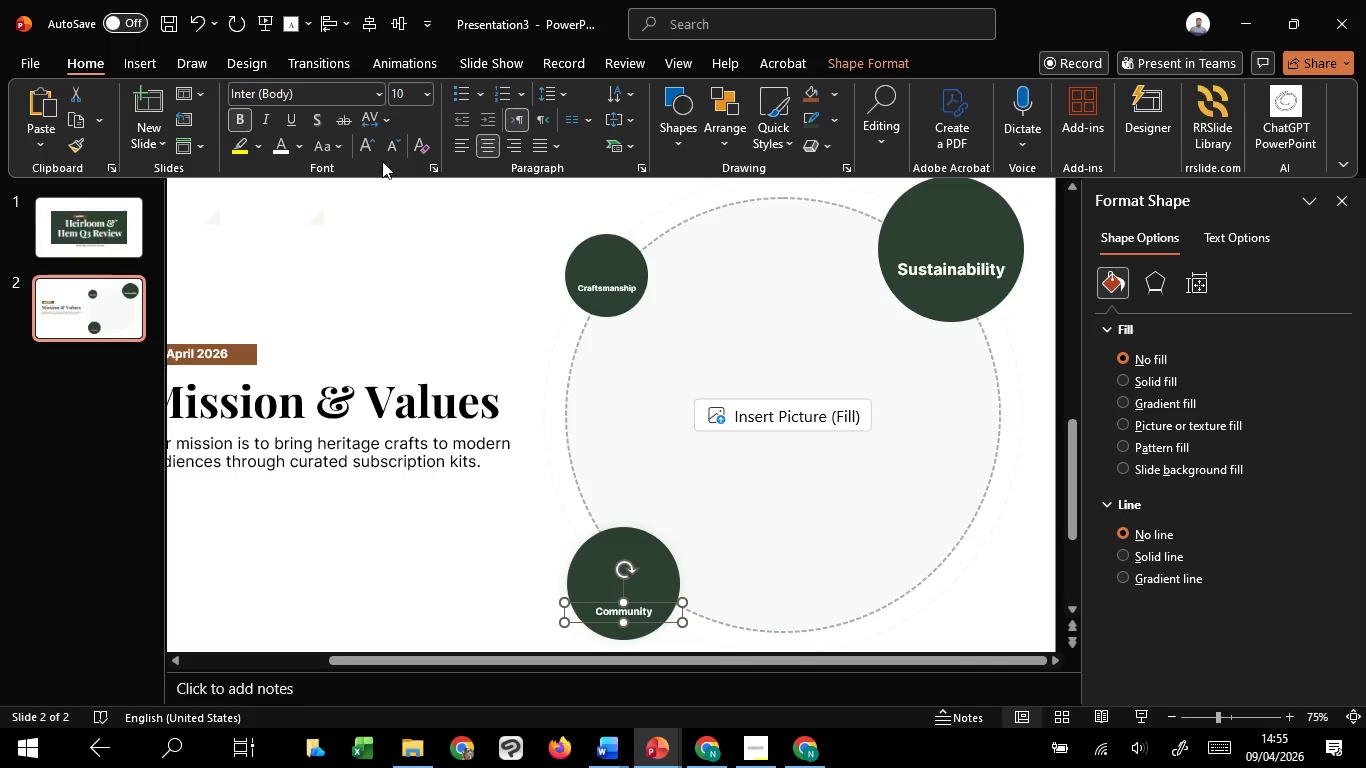 
left_click([370, 149])
 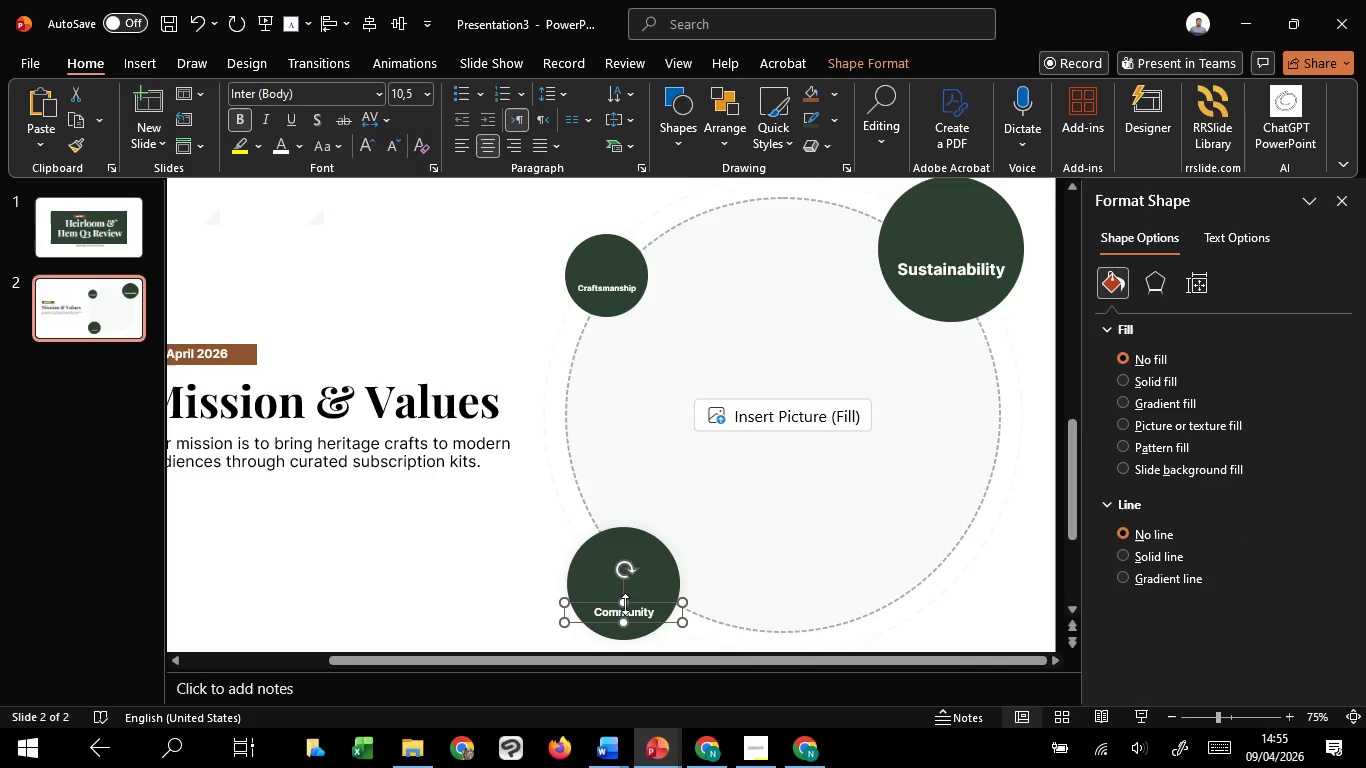 
left_click([475, 578])
 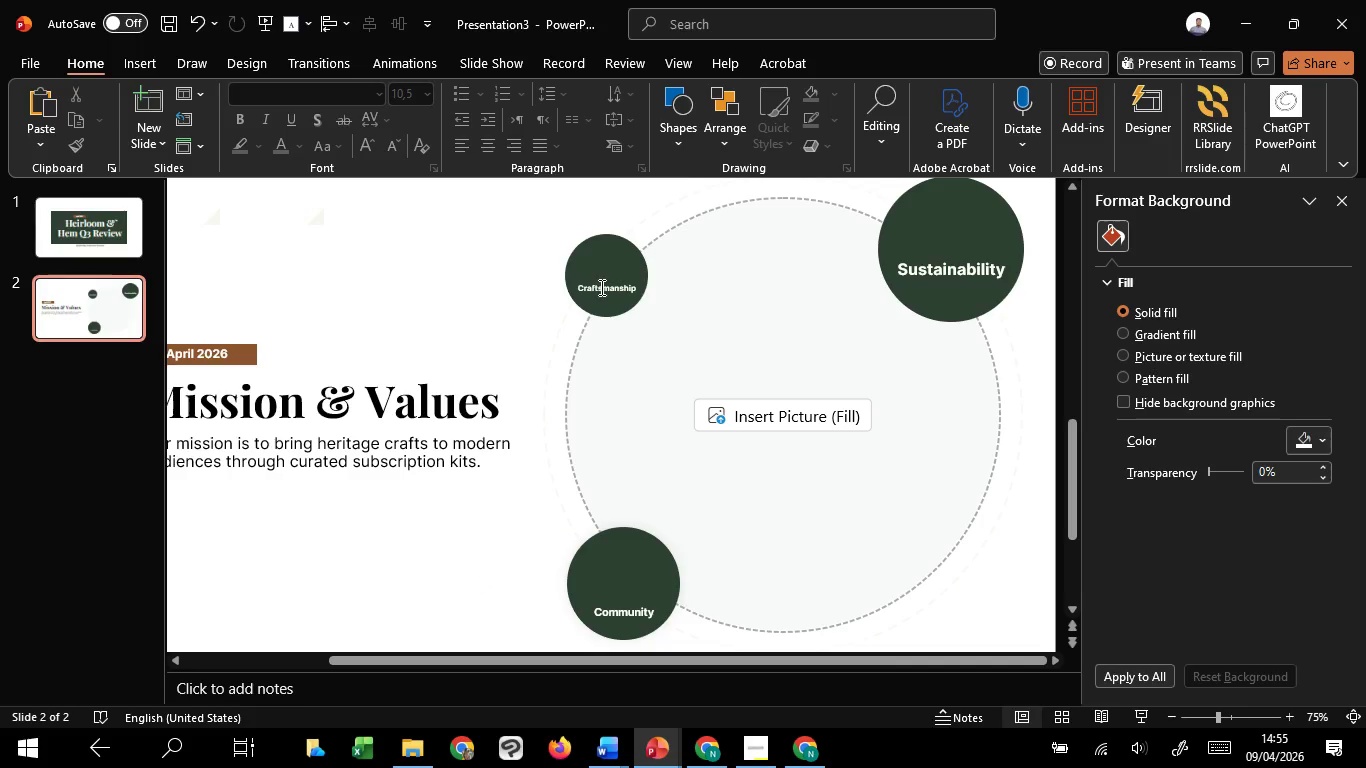 
double_click([600, 287])
 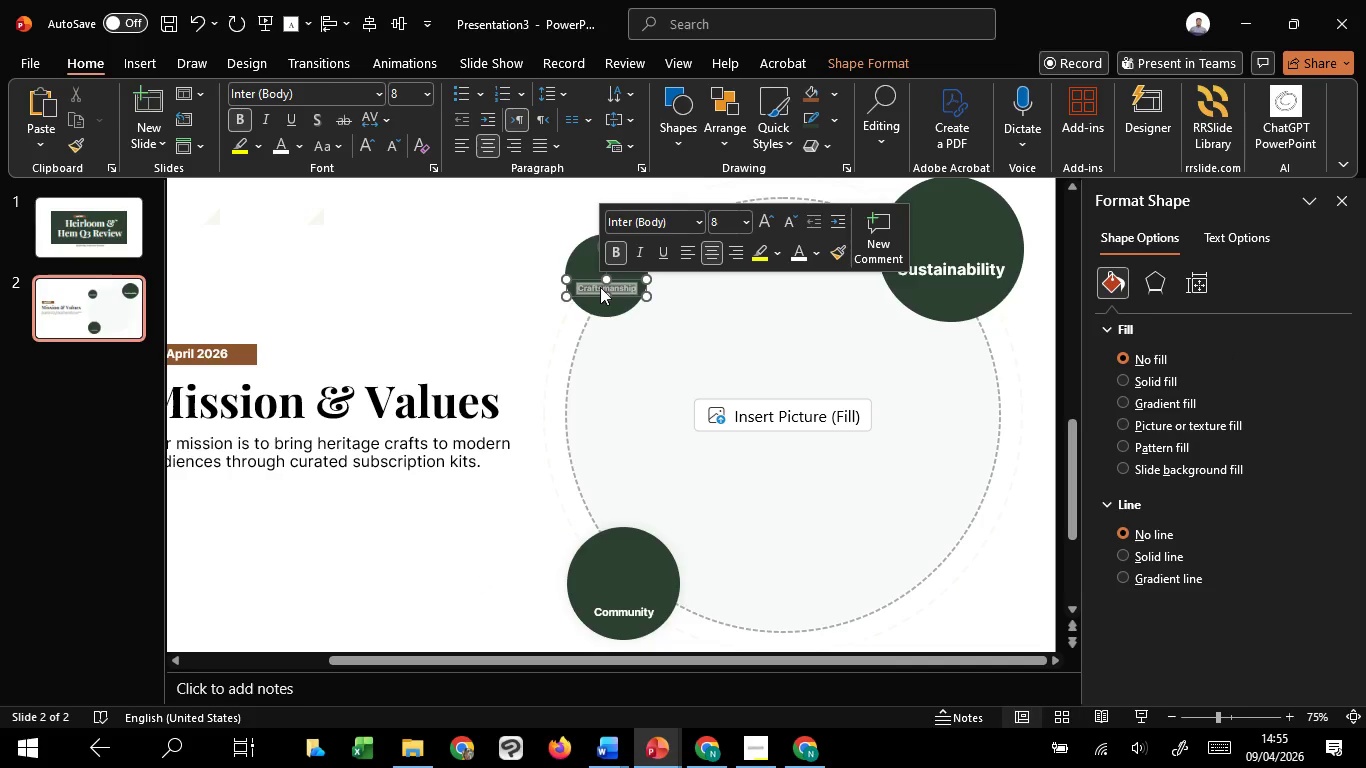 
key(Control+C)
 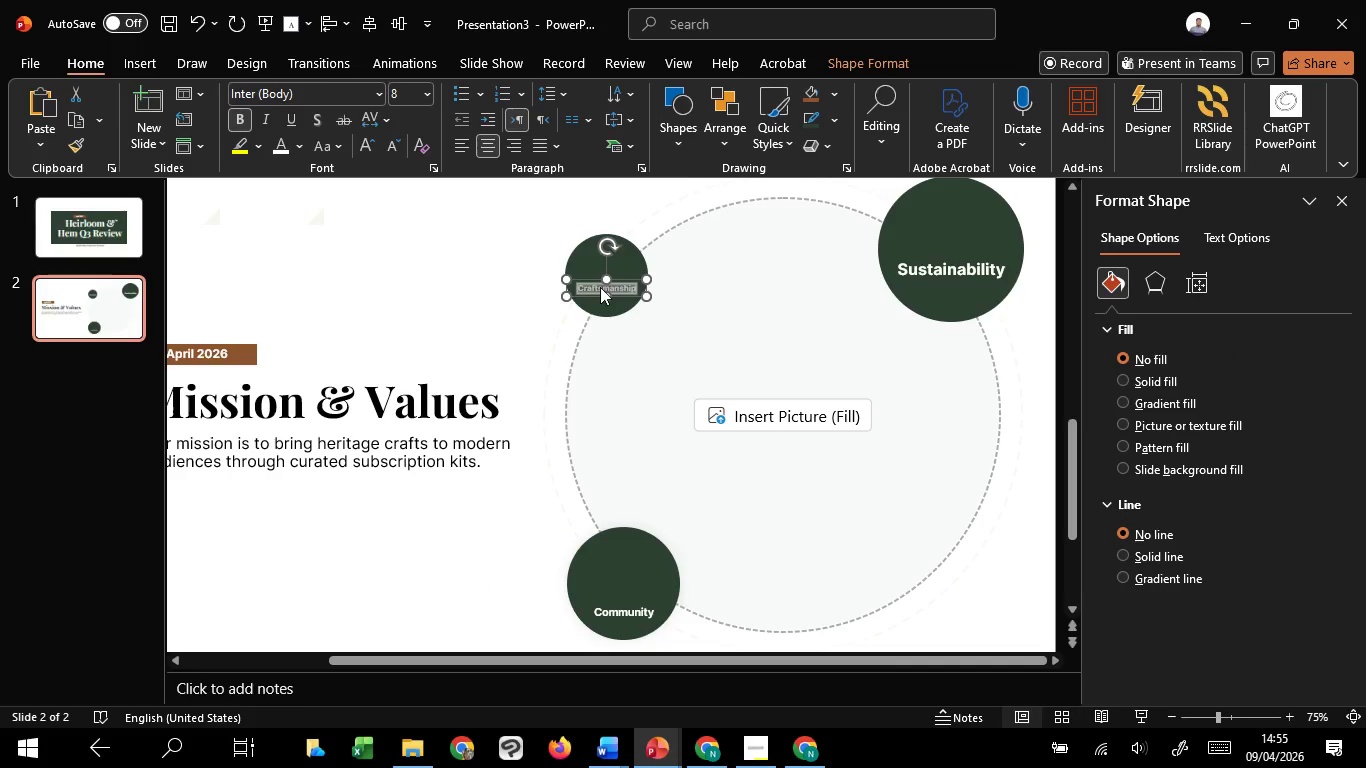 
key(Control+C)
 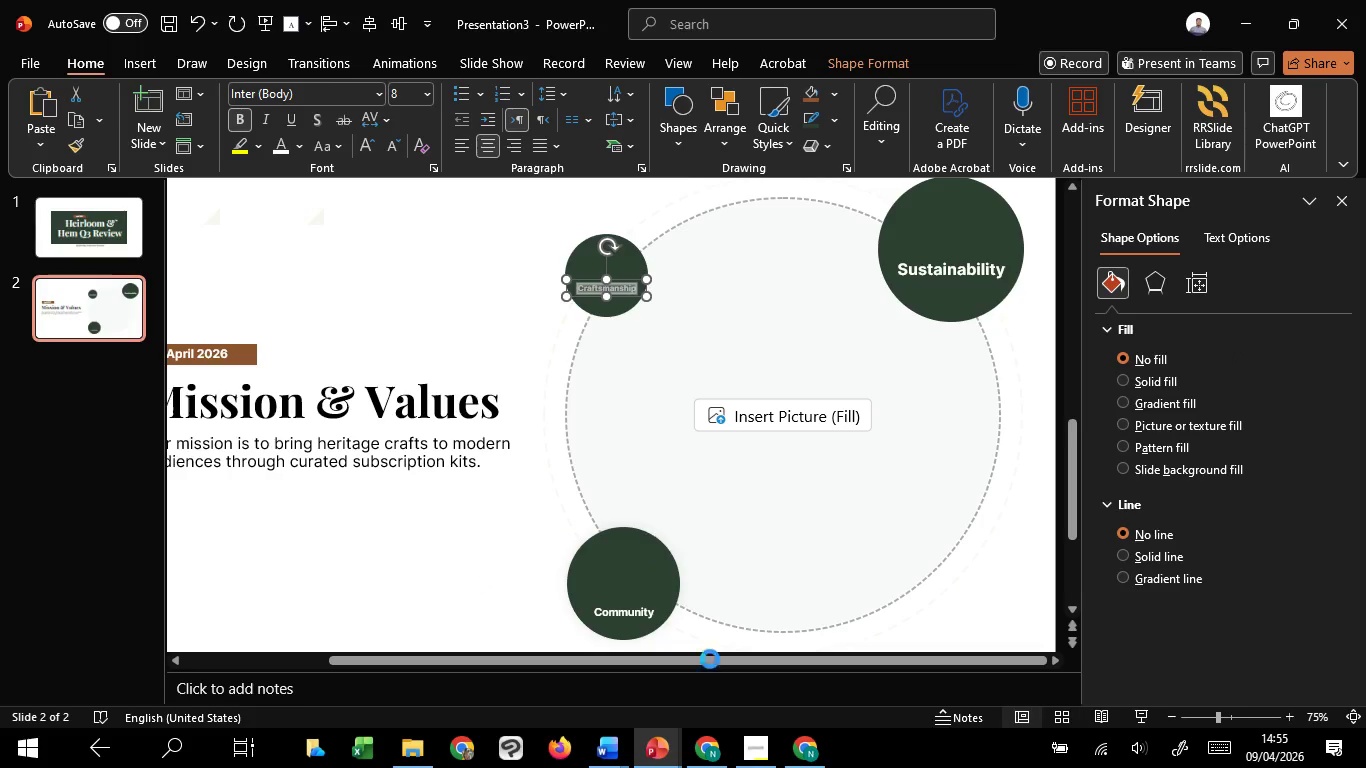 
key(Control+C)
 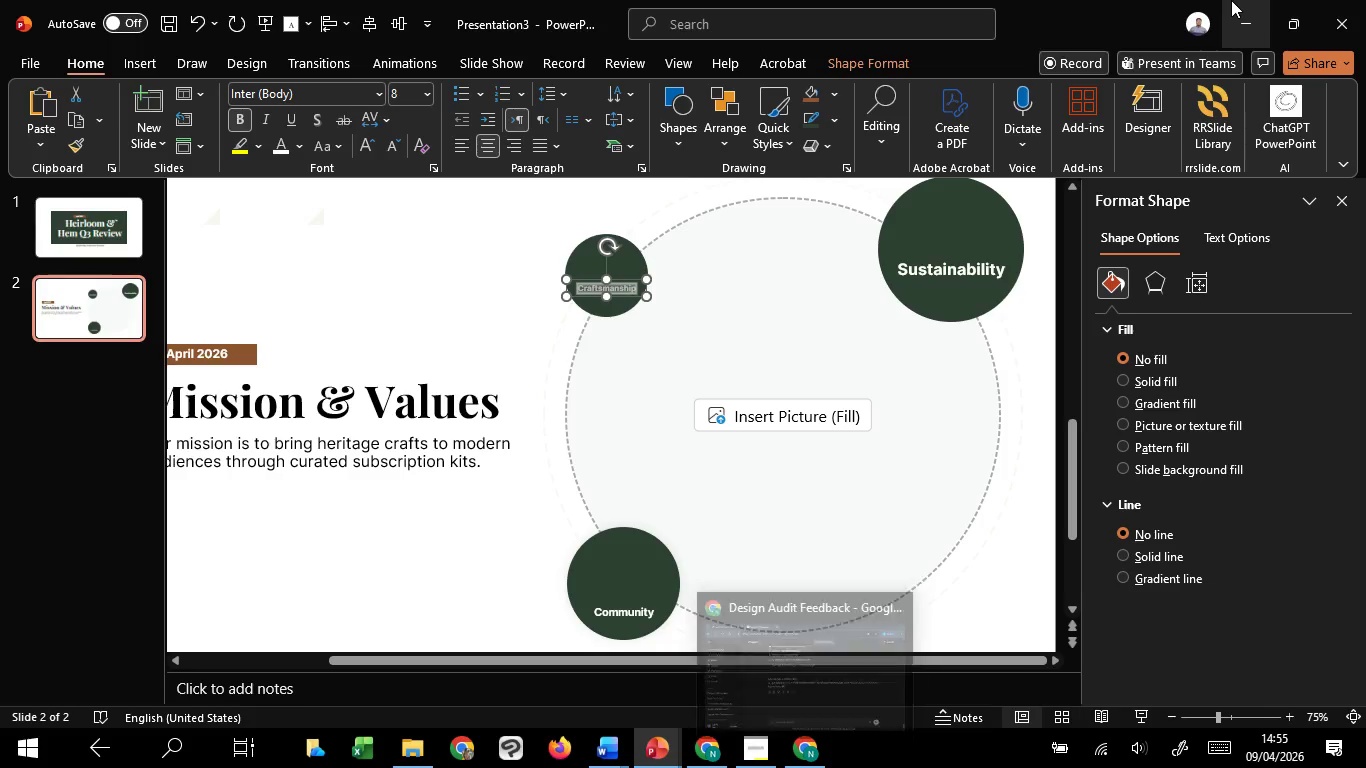 
left_click([1248, 11])
 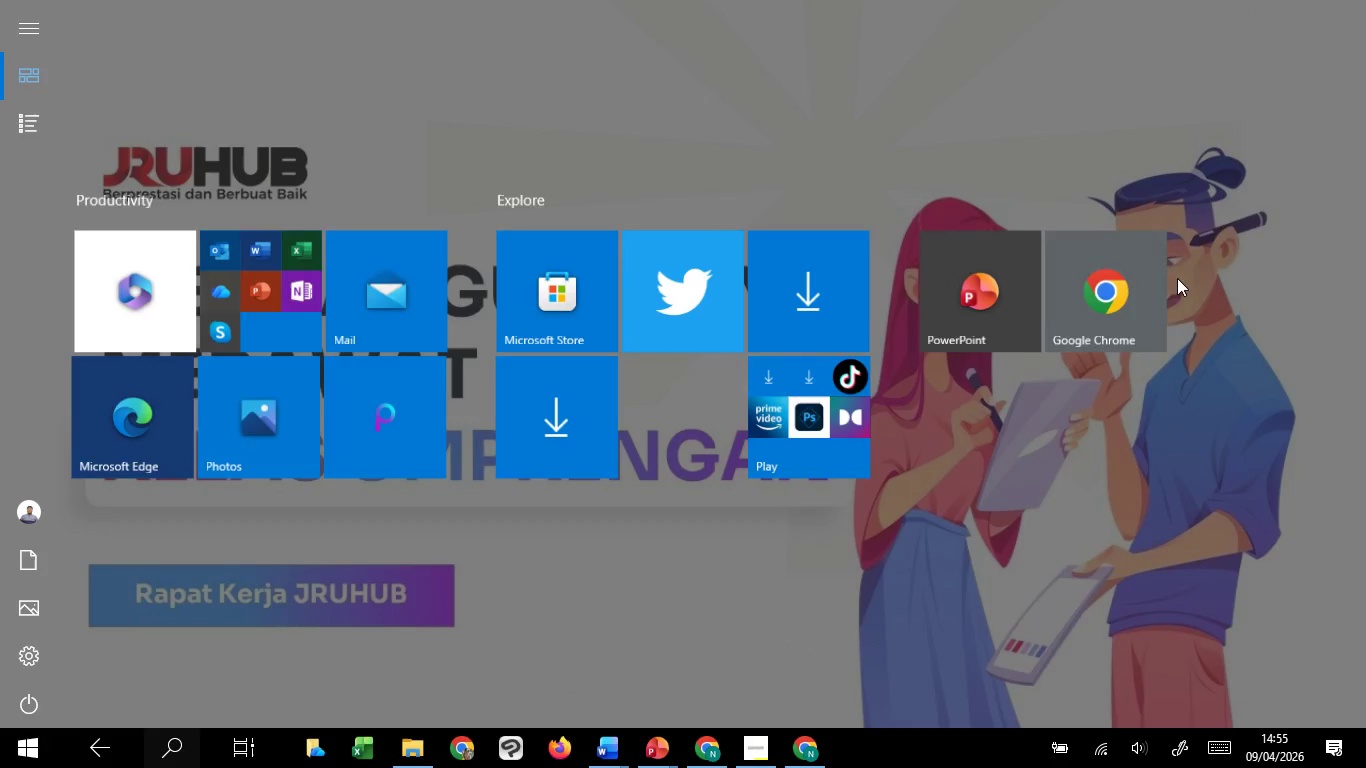 
left_click([1109, 303])
 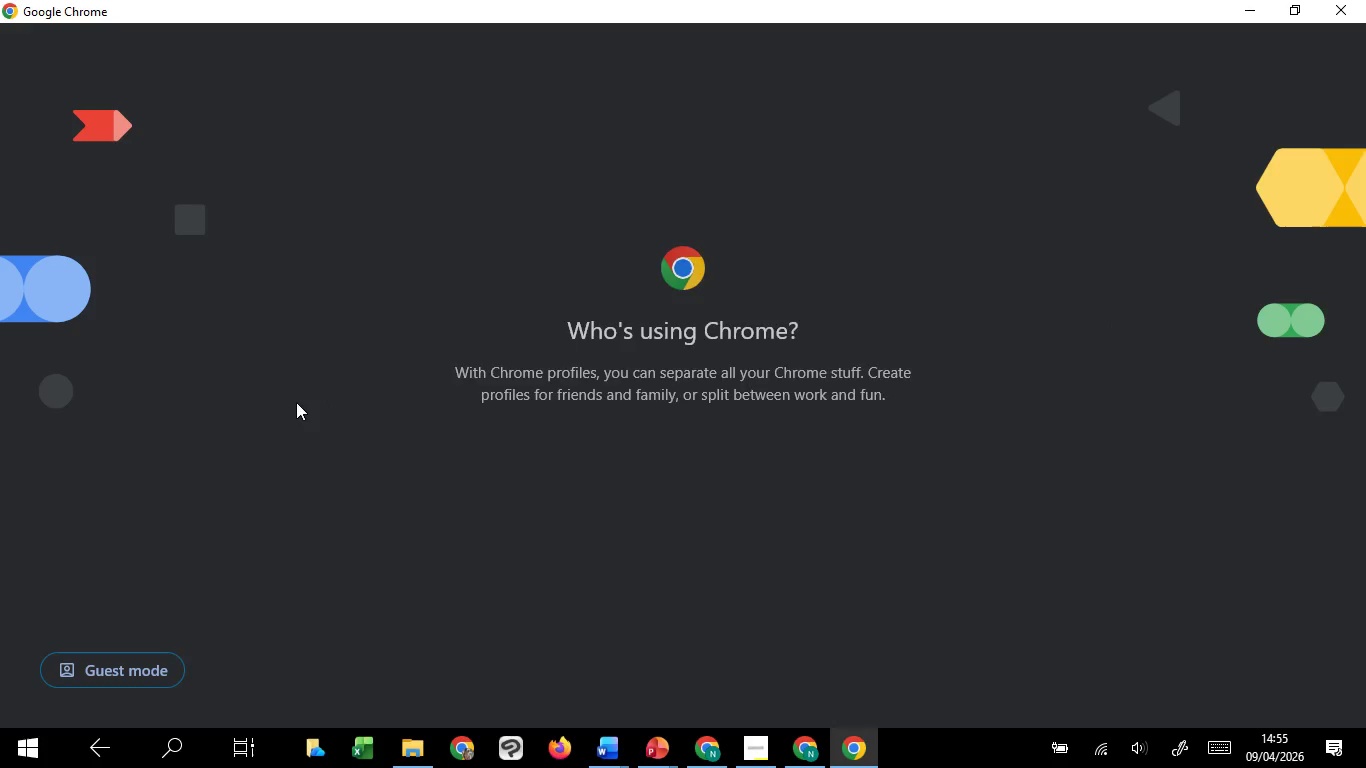 
left_click([227, 392])
 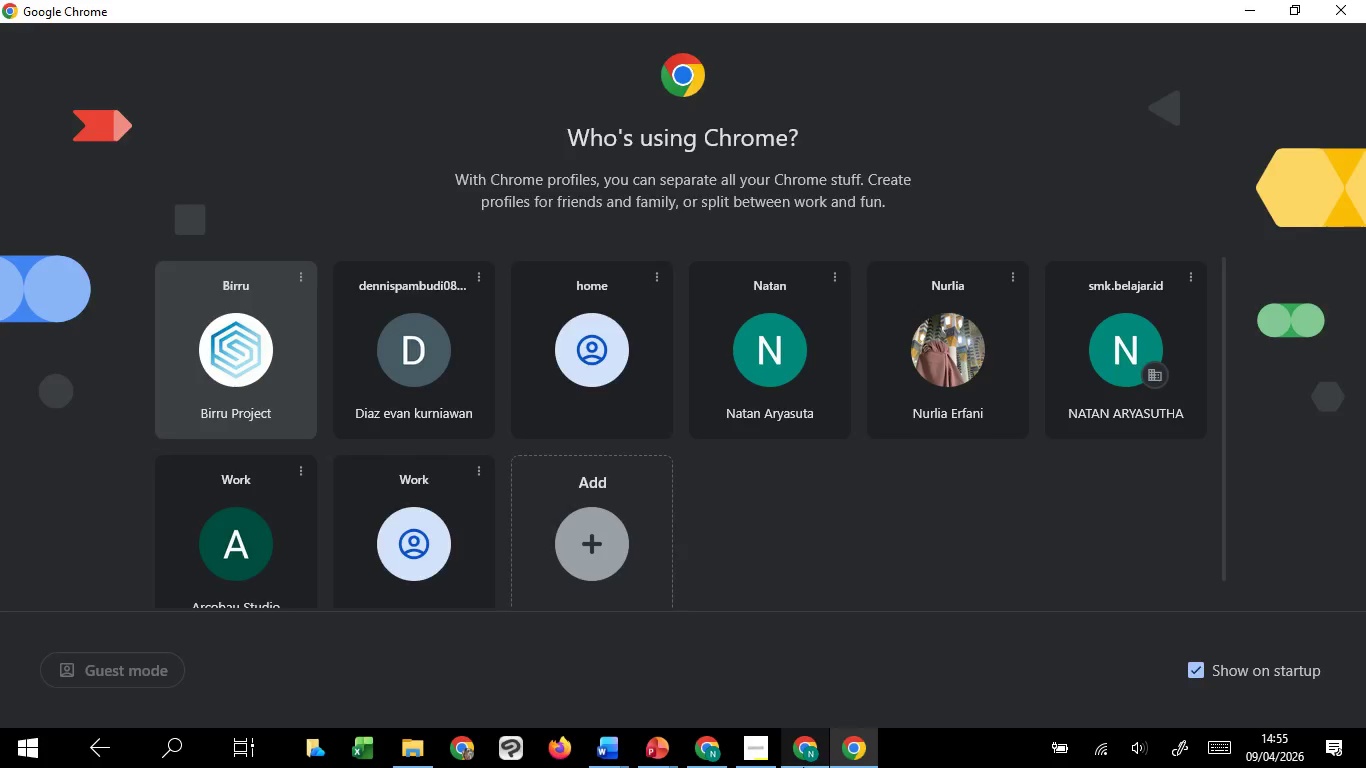 
mouse_move([783, 765])
 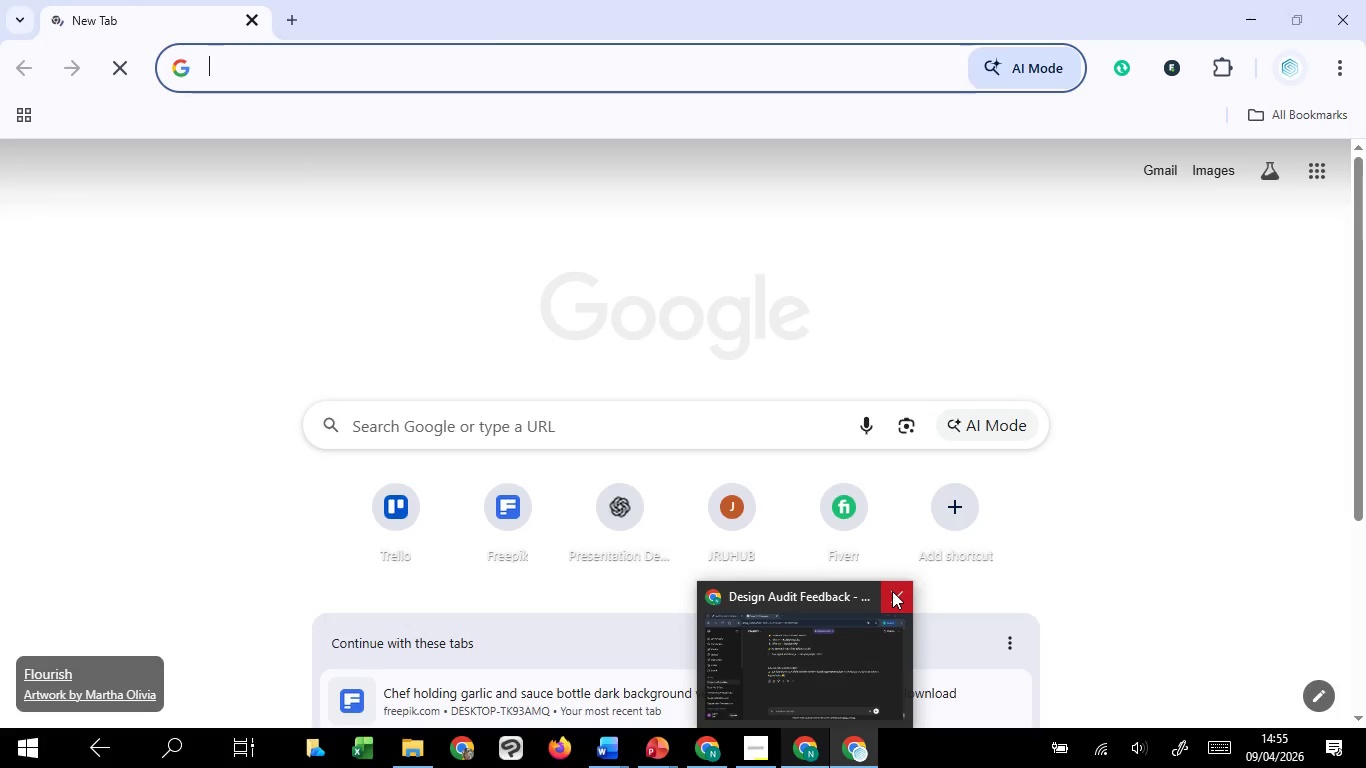 
left_click([892, 591])
 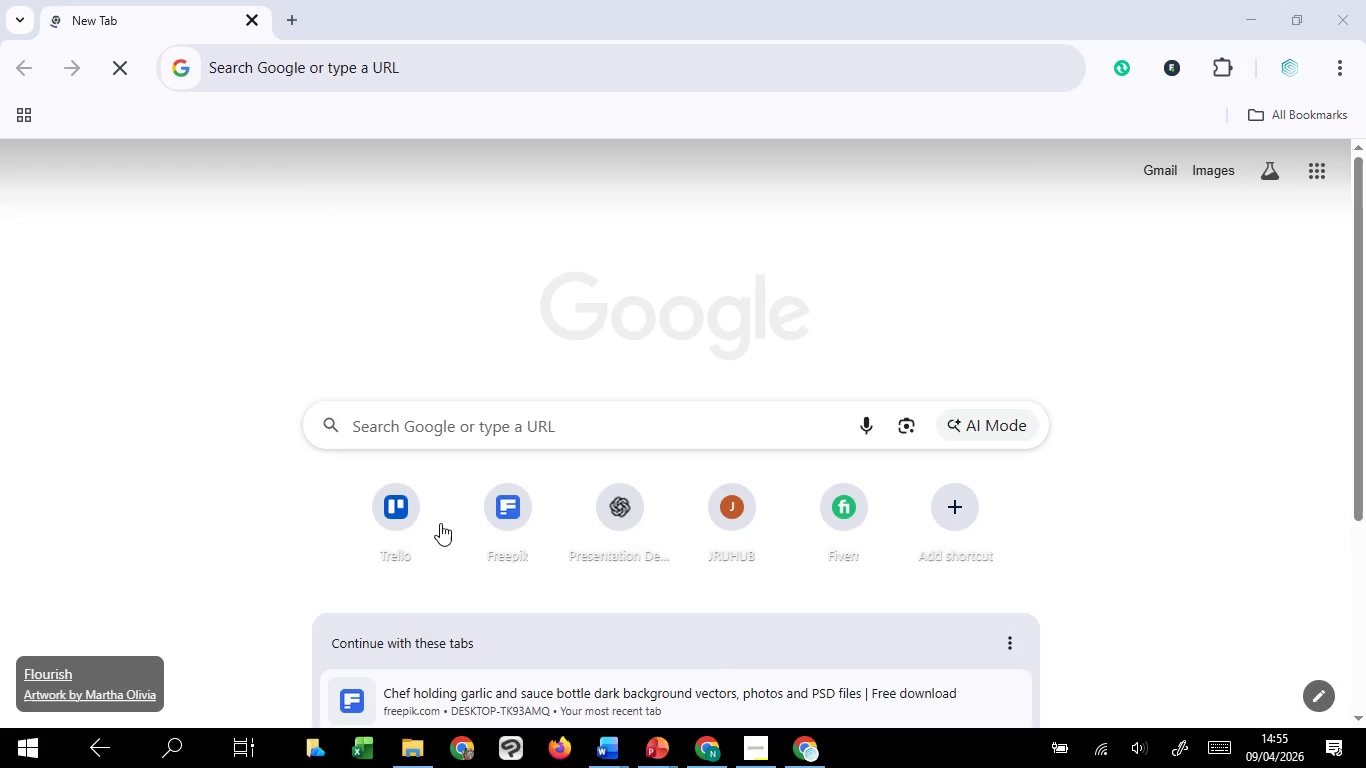 
double_click([496, 510])
 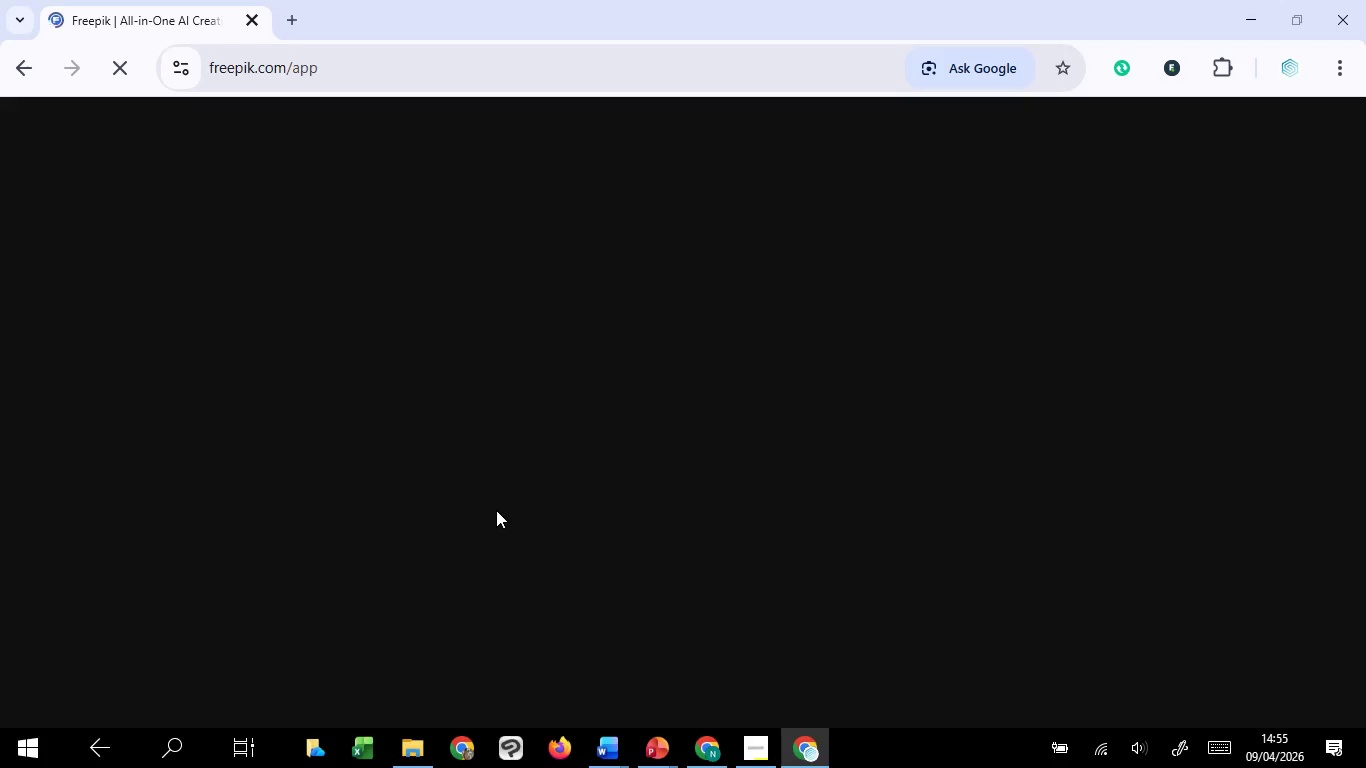 
wait(17.96)
 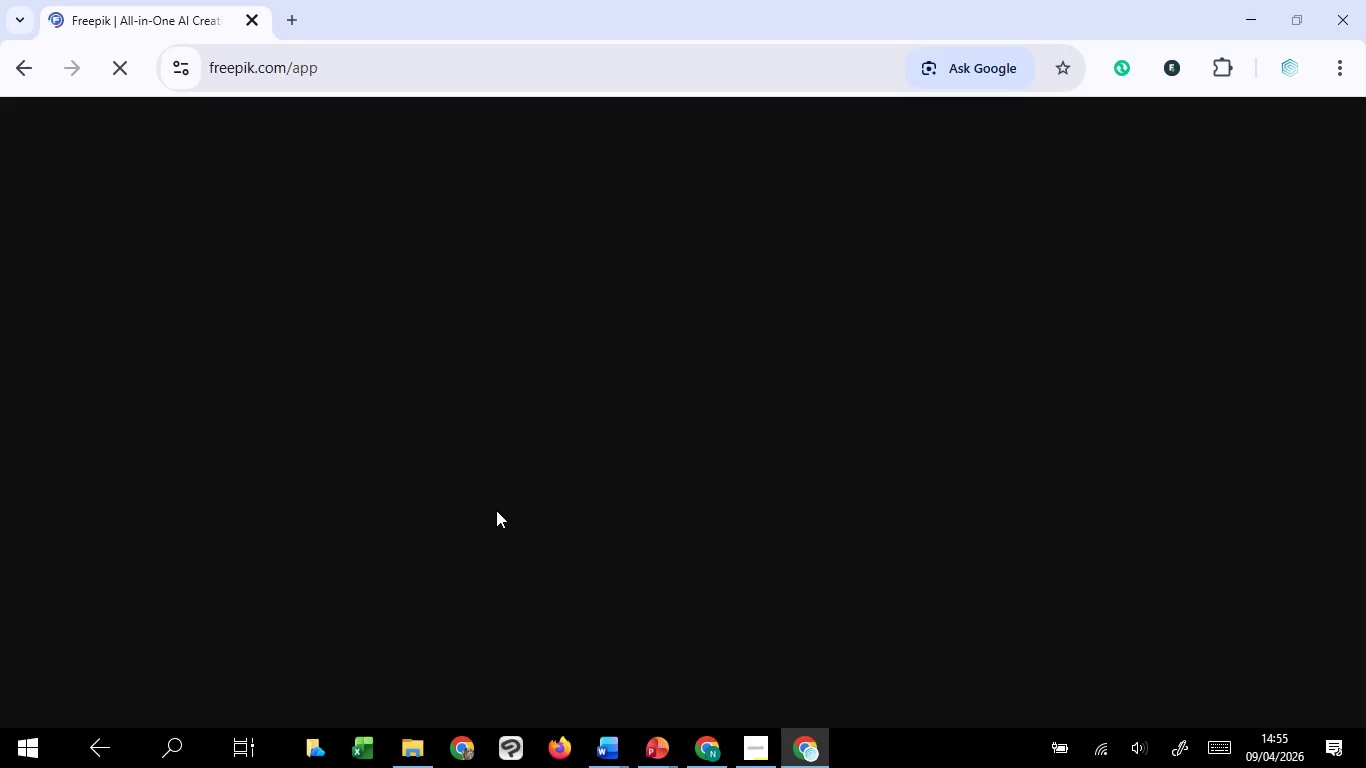 
mouse_move([422, 470])
 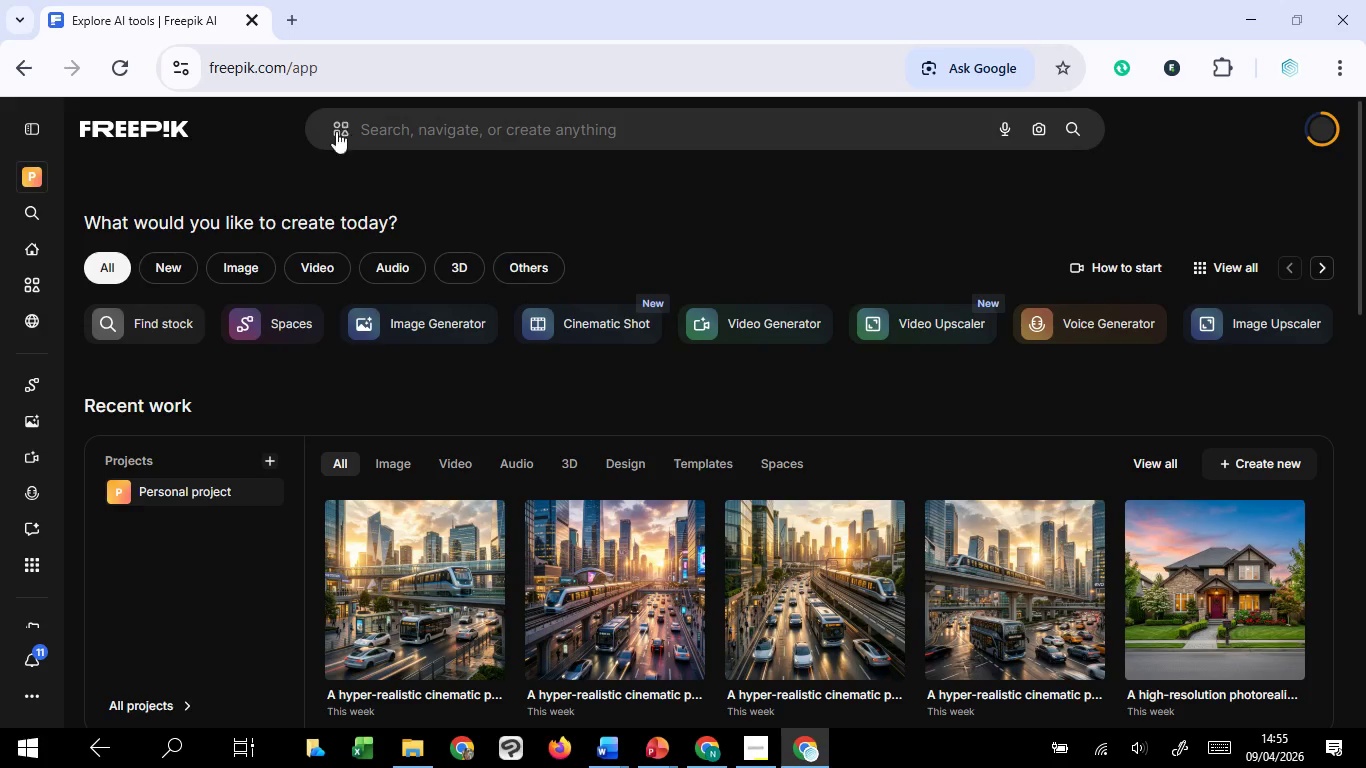 
left_click([336, 139])
 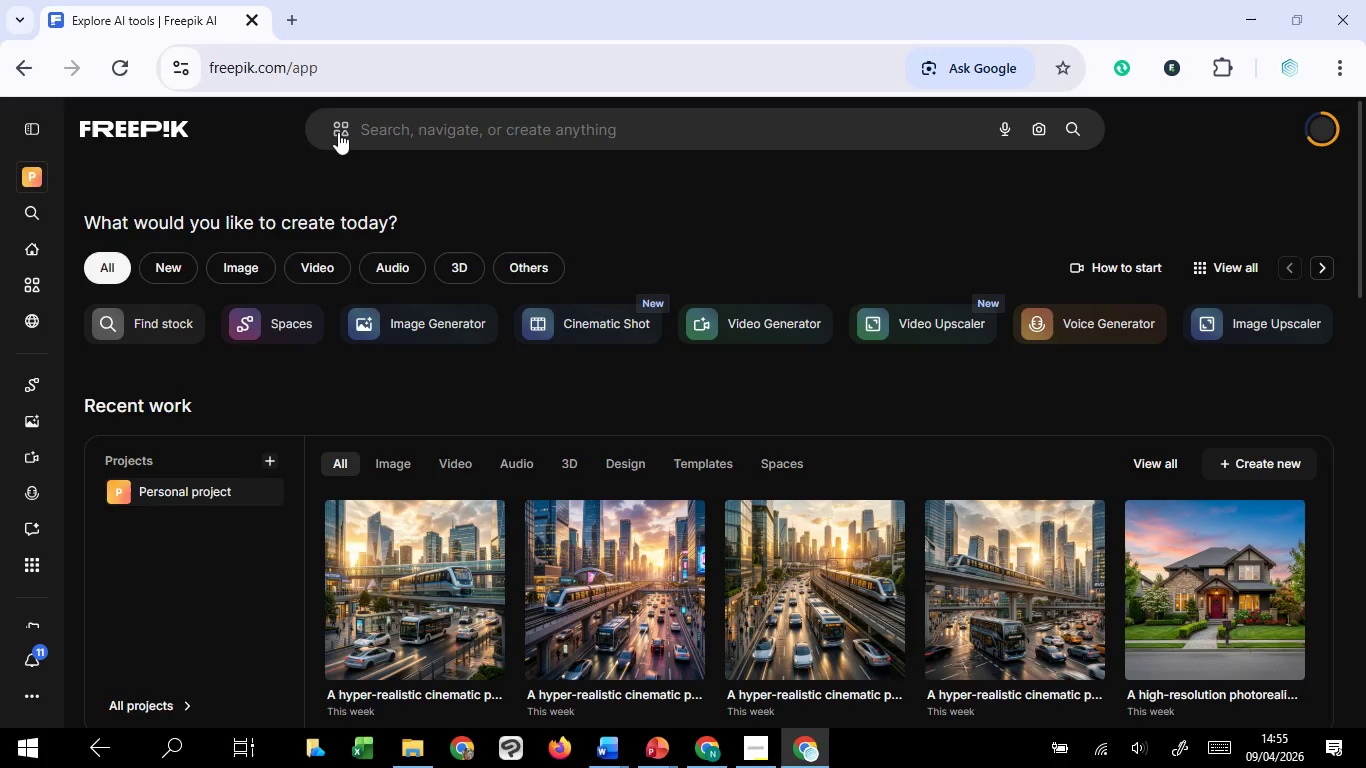 
left_click([338, 132])
 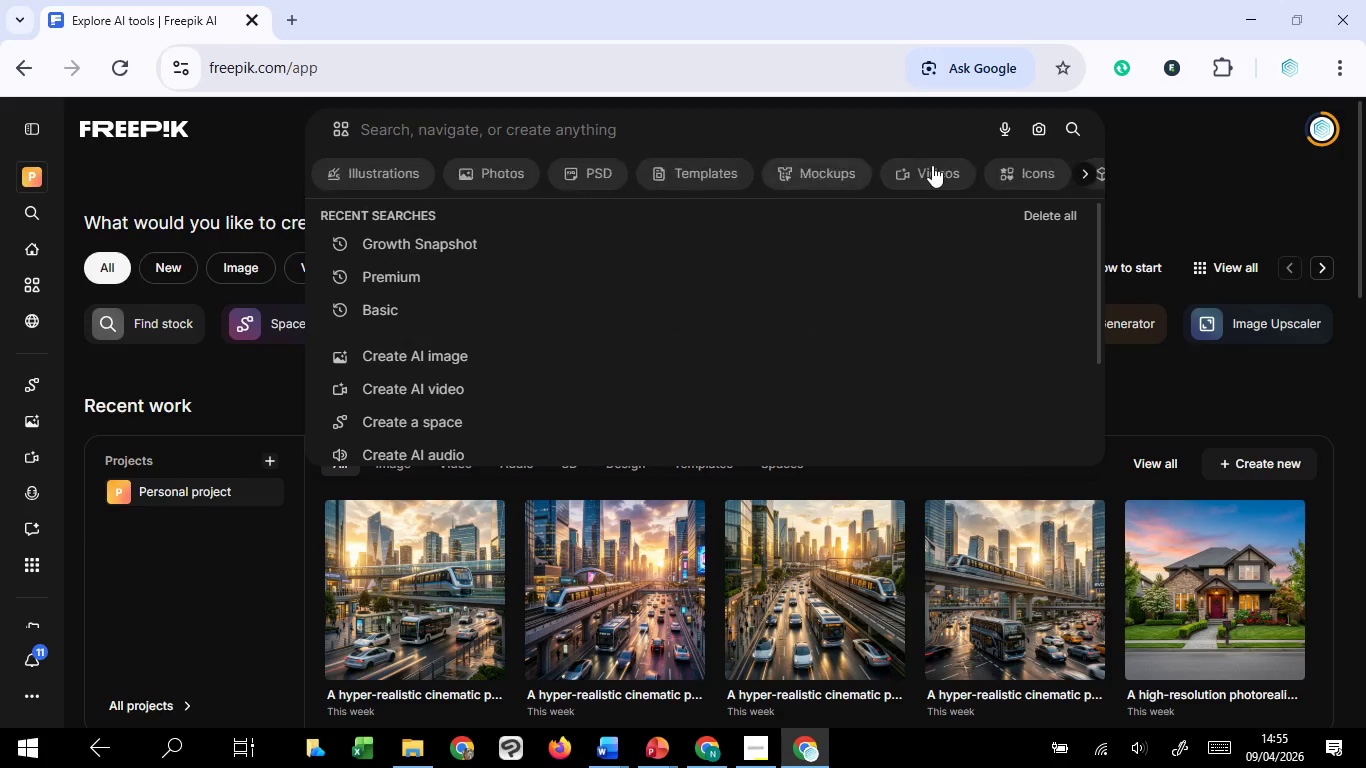 
left_click([934, 173])
 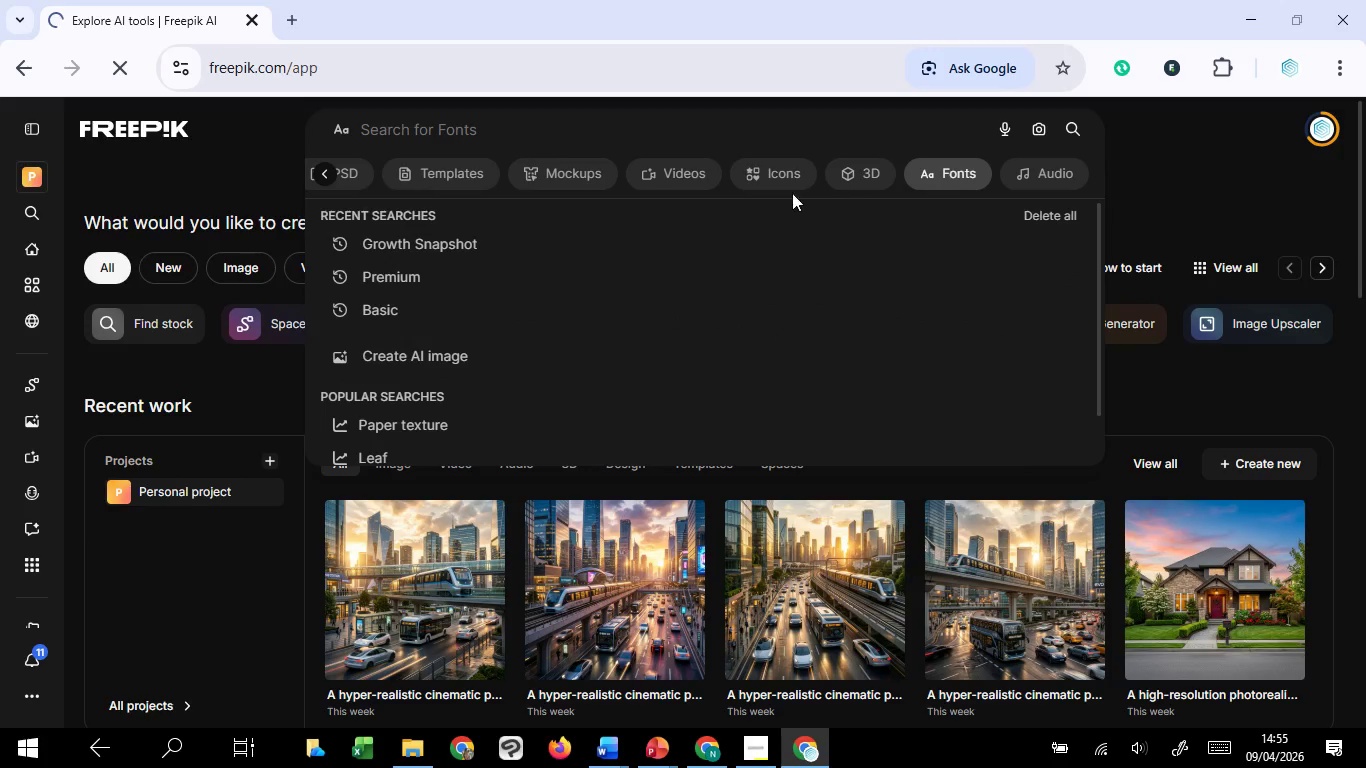 
left_click([768, 185])
 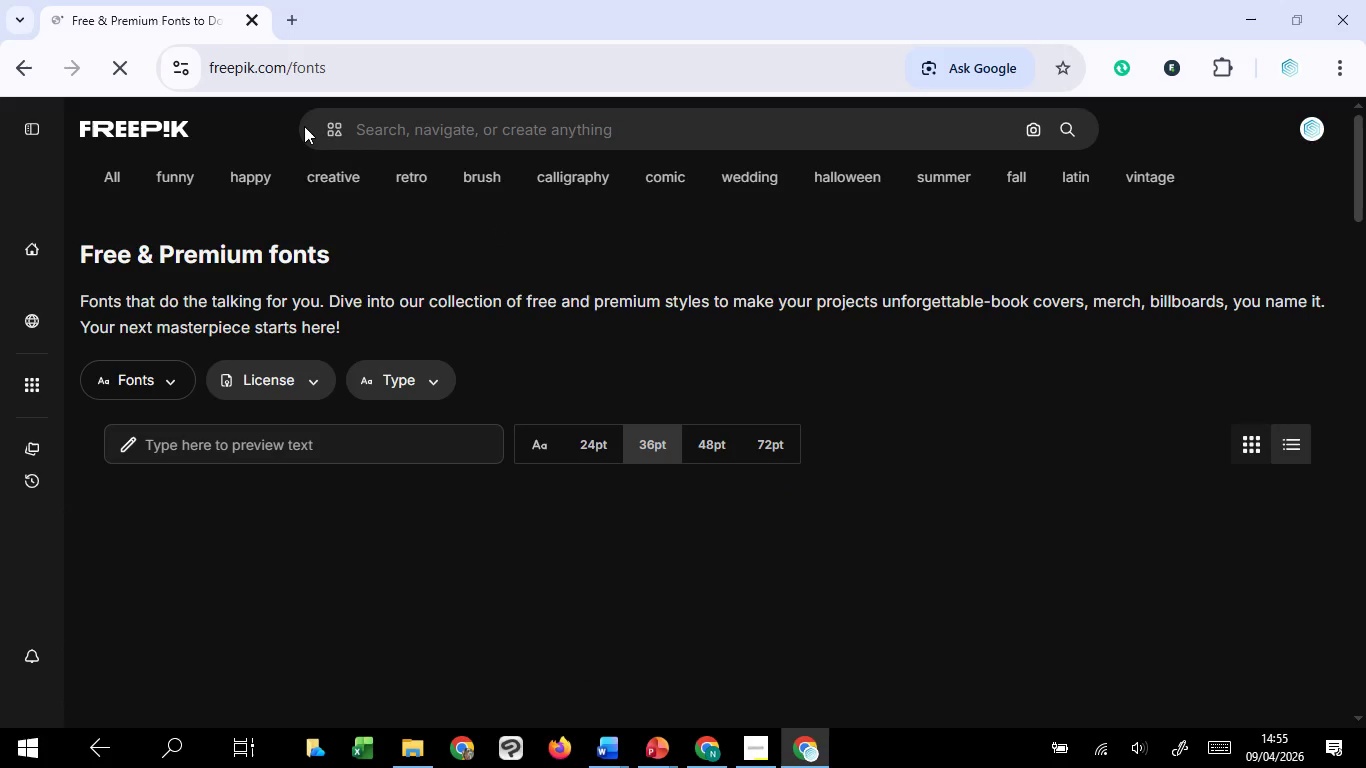 
left_click([334, 128])
 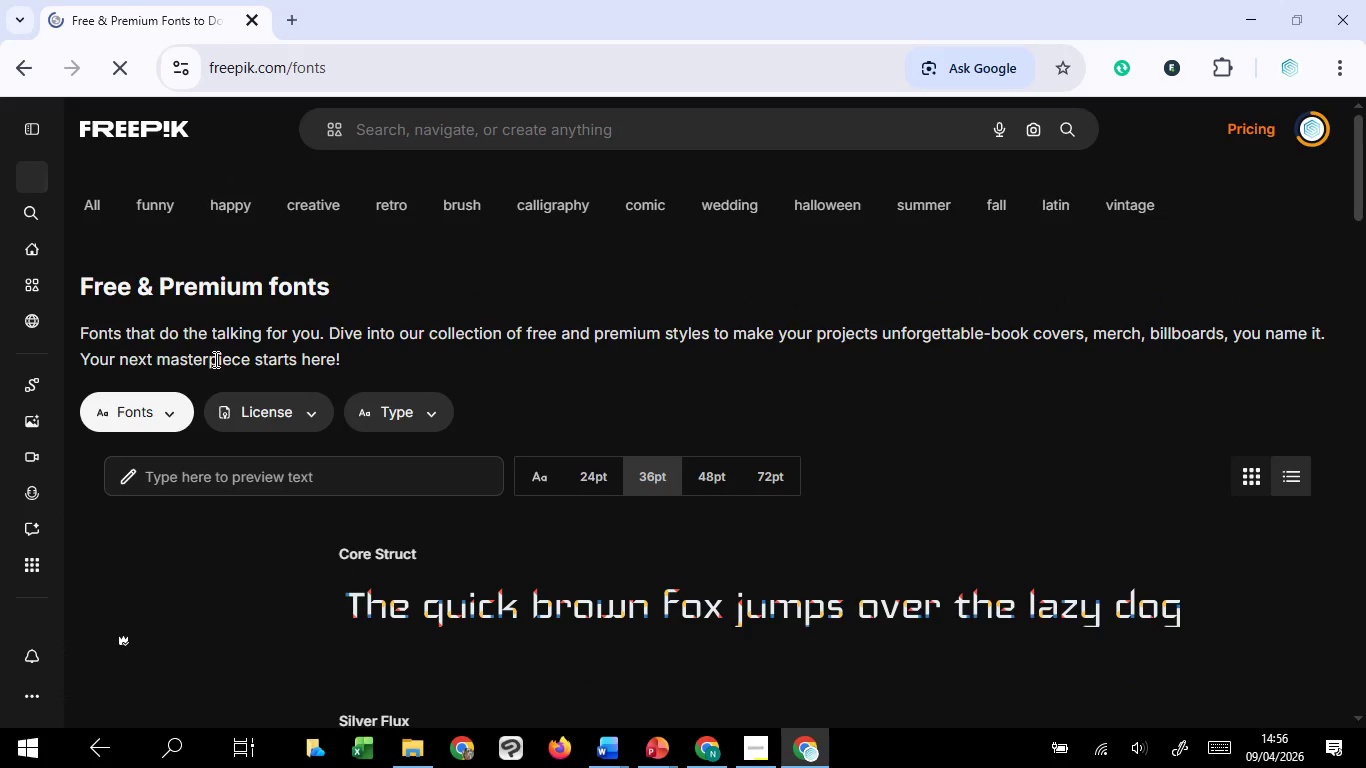 
left_click([147, 416])
 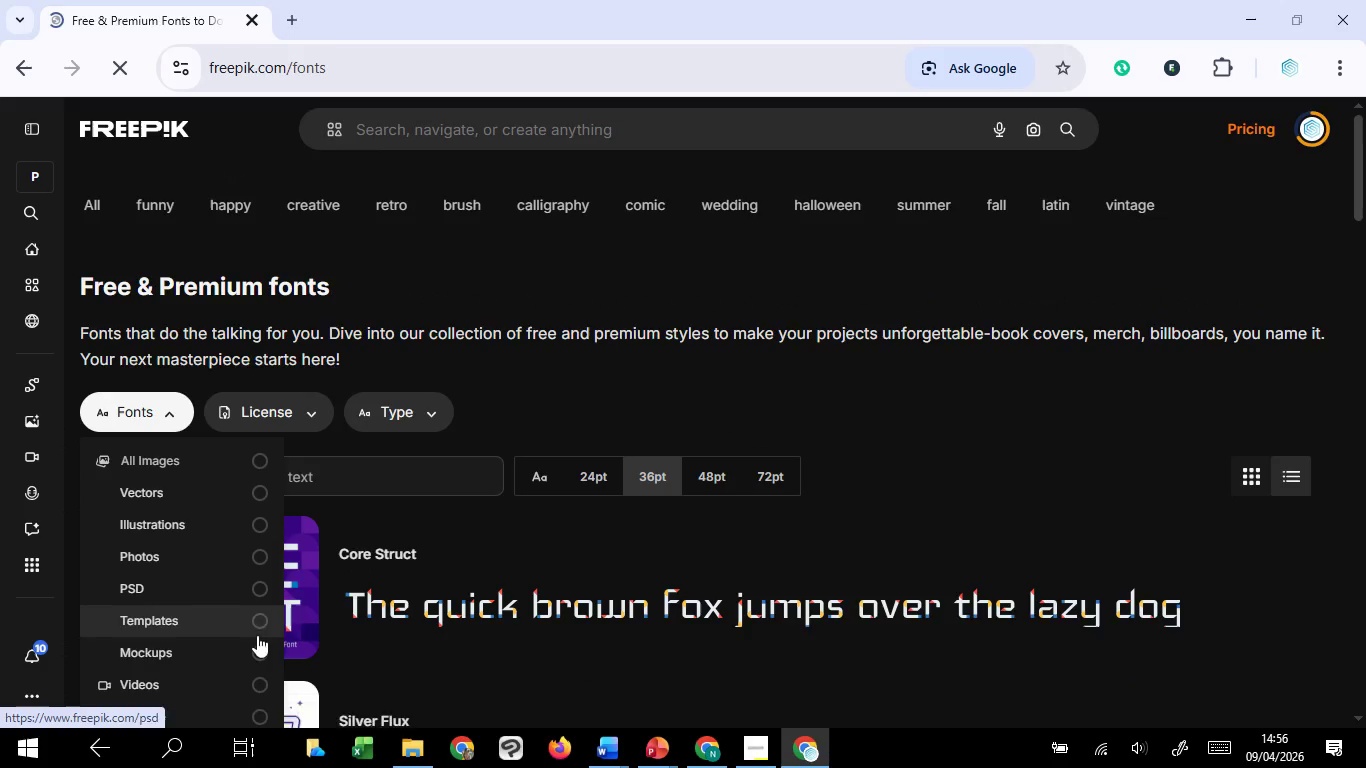 
scroll: coordinate [240, 658], scroll_direction: down, amount: 2.0
 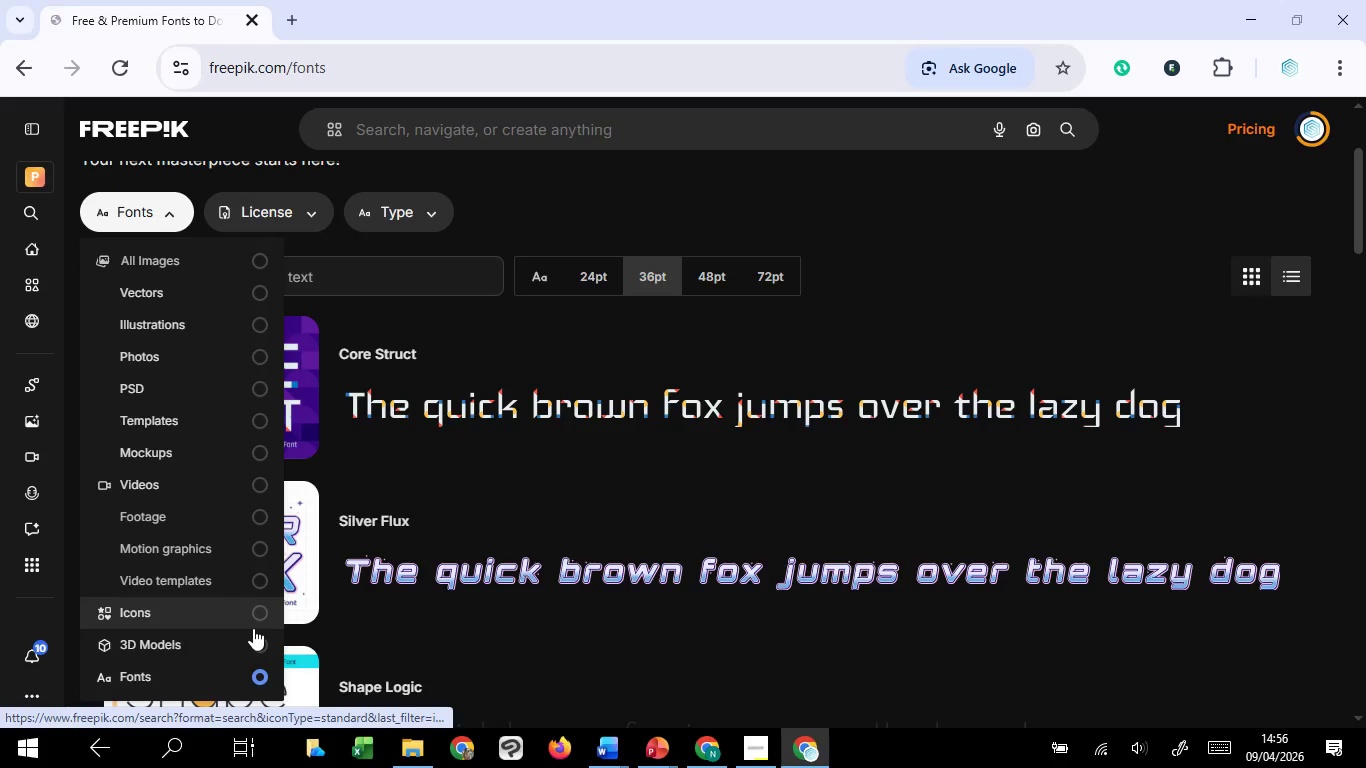 
left_click([253, 616])
 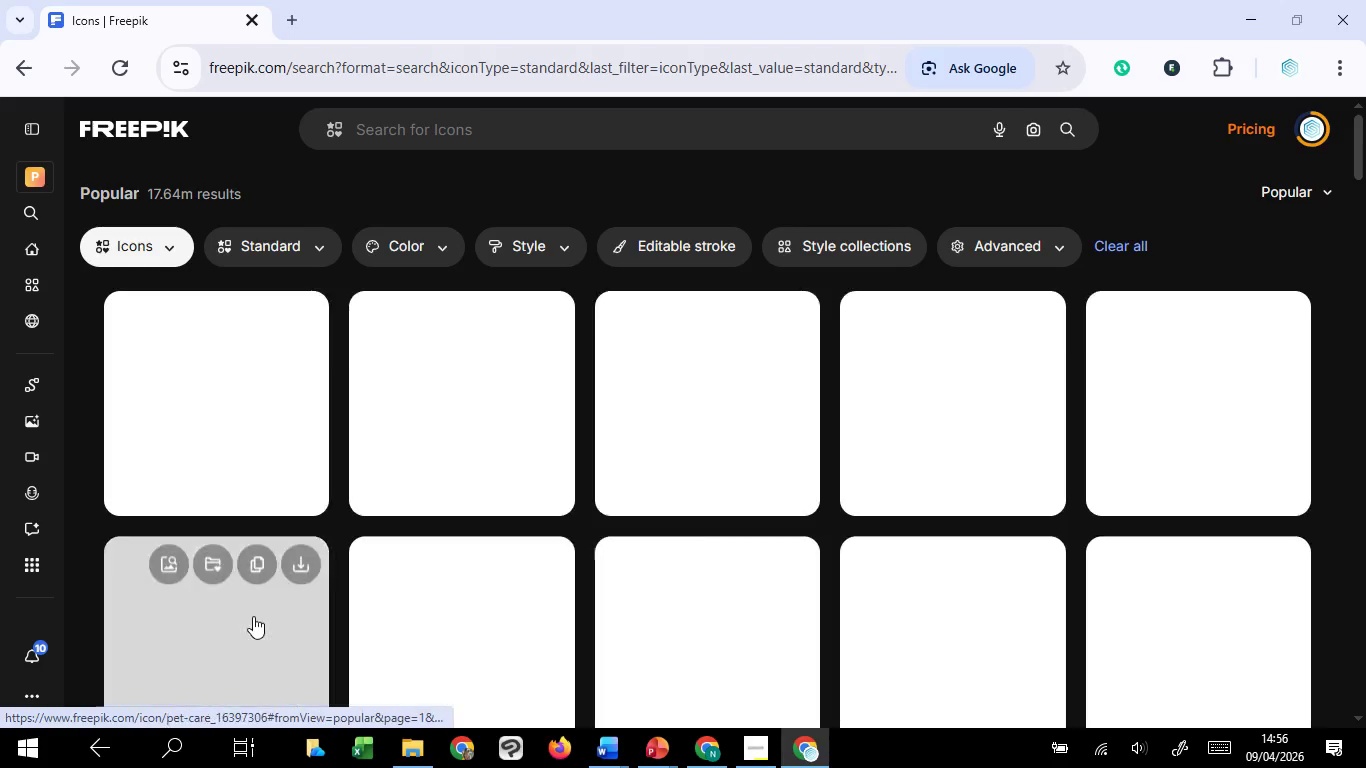 
key(Control+V)
 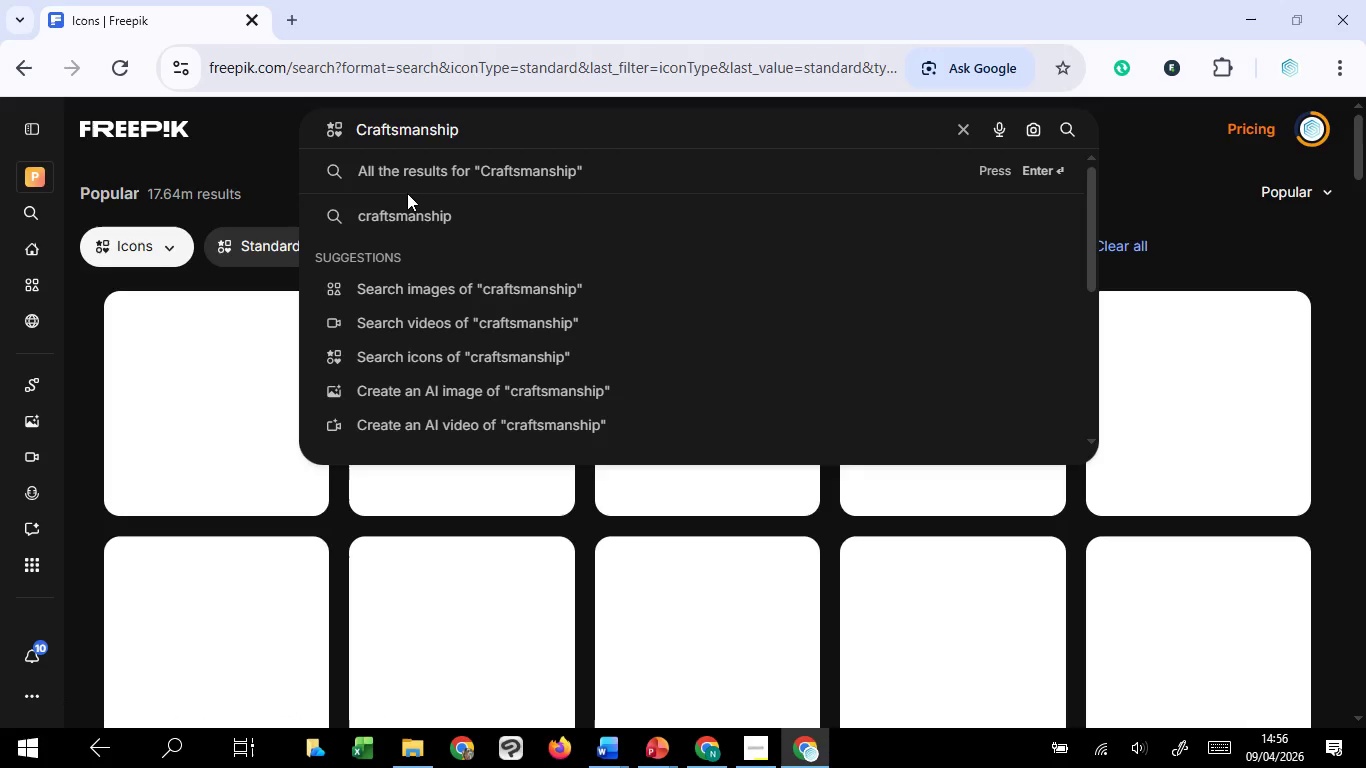 
key(Enter)
 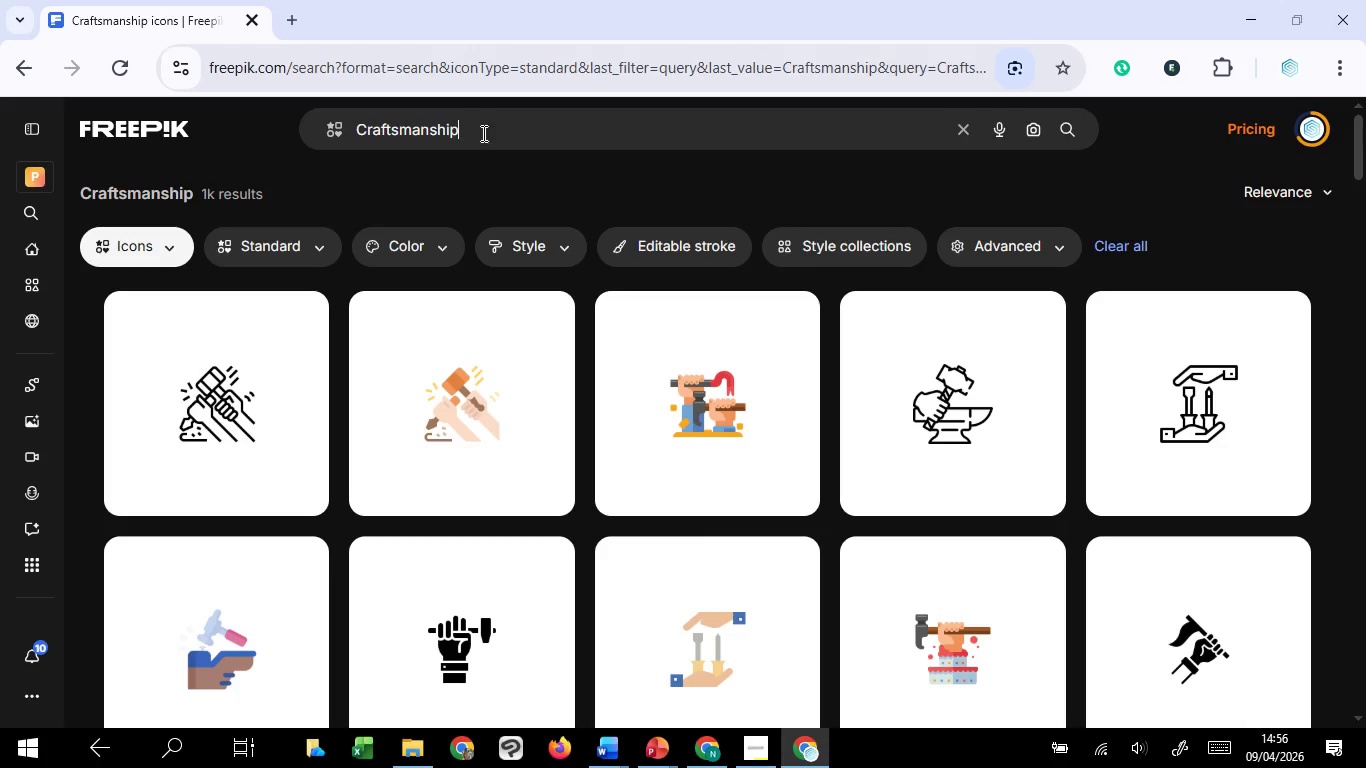 
wait(6.19)
 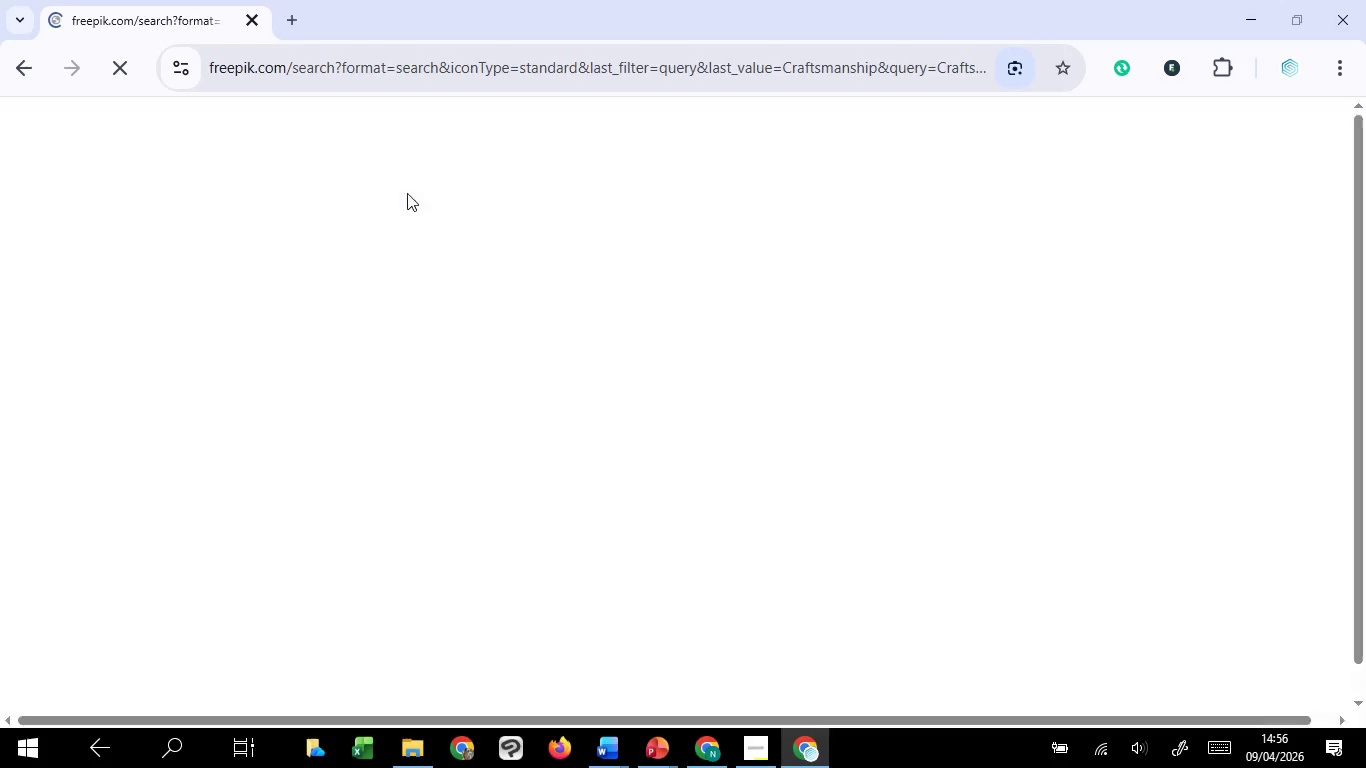 
left_click([552, 246])
 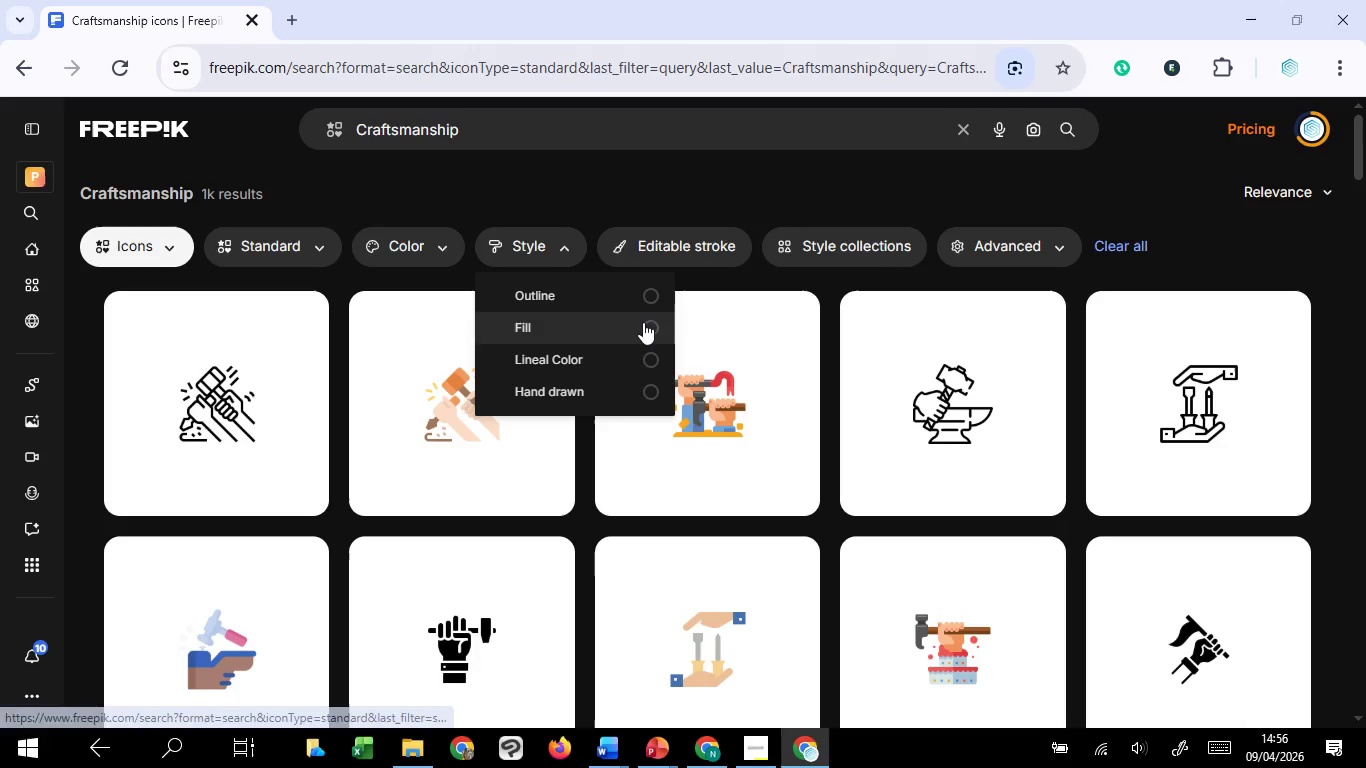 
left_click([648, 325])
 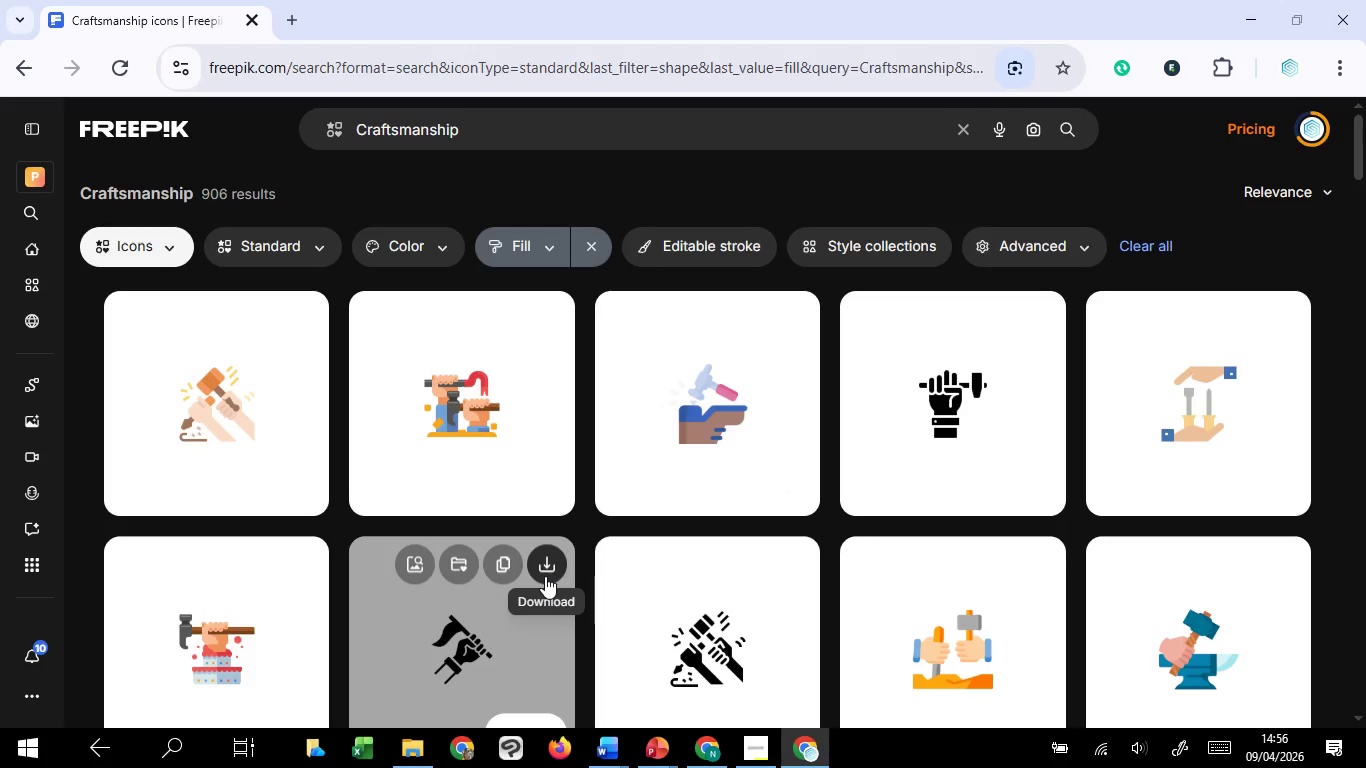 
wait(5.48)
 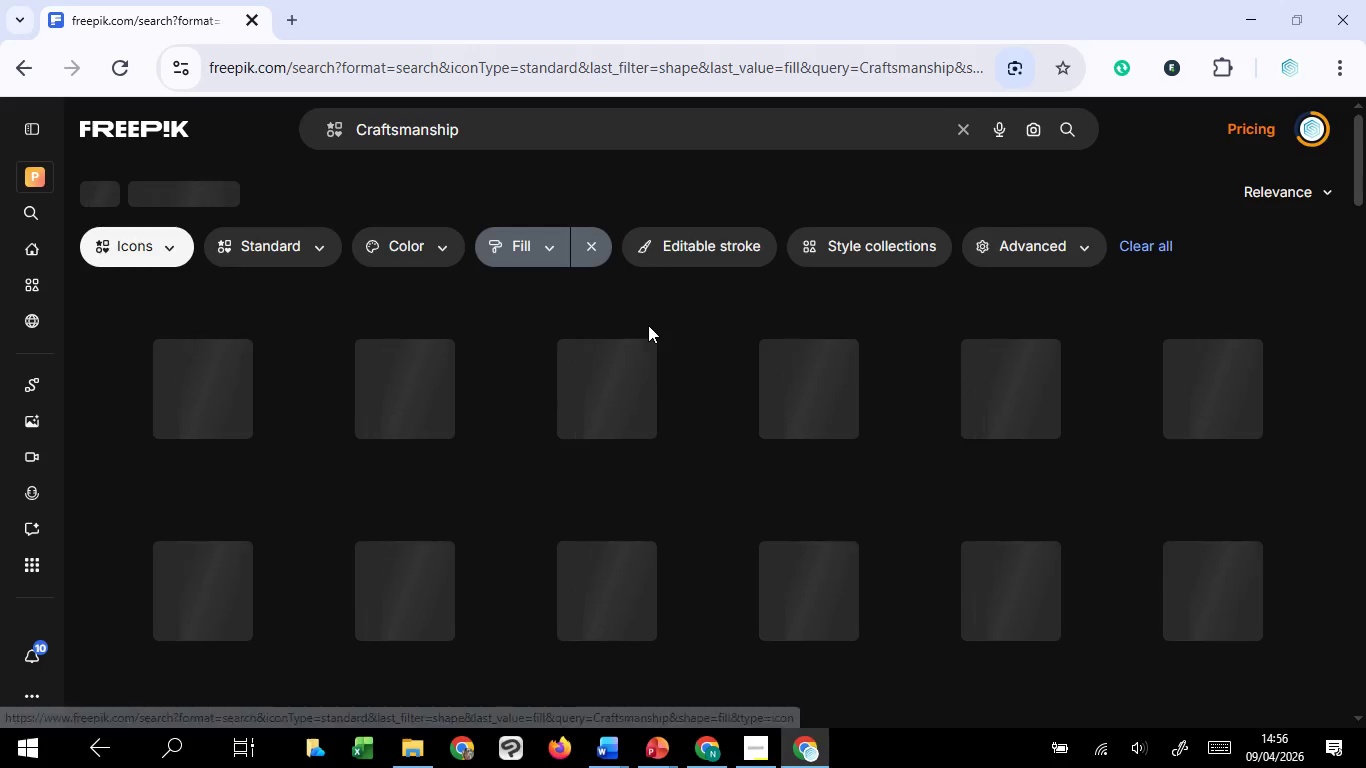 
scroll: coordinate [545, 576], scroll_direction: down, amount: 5.0
 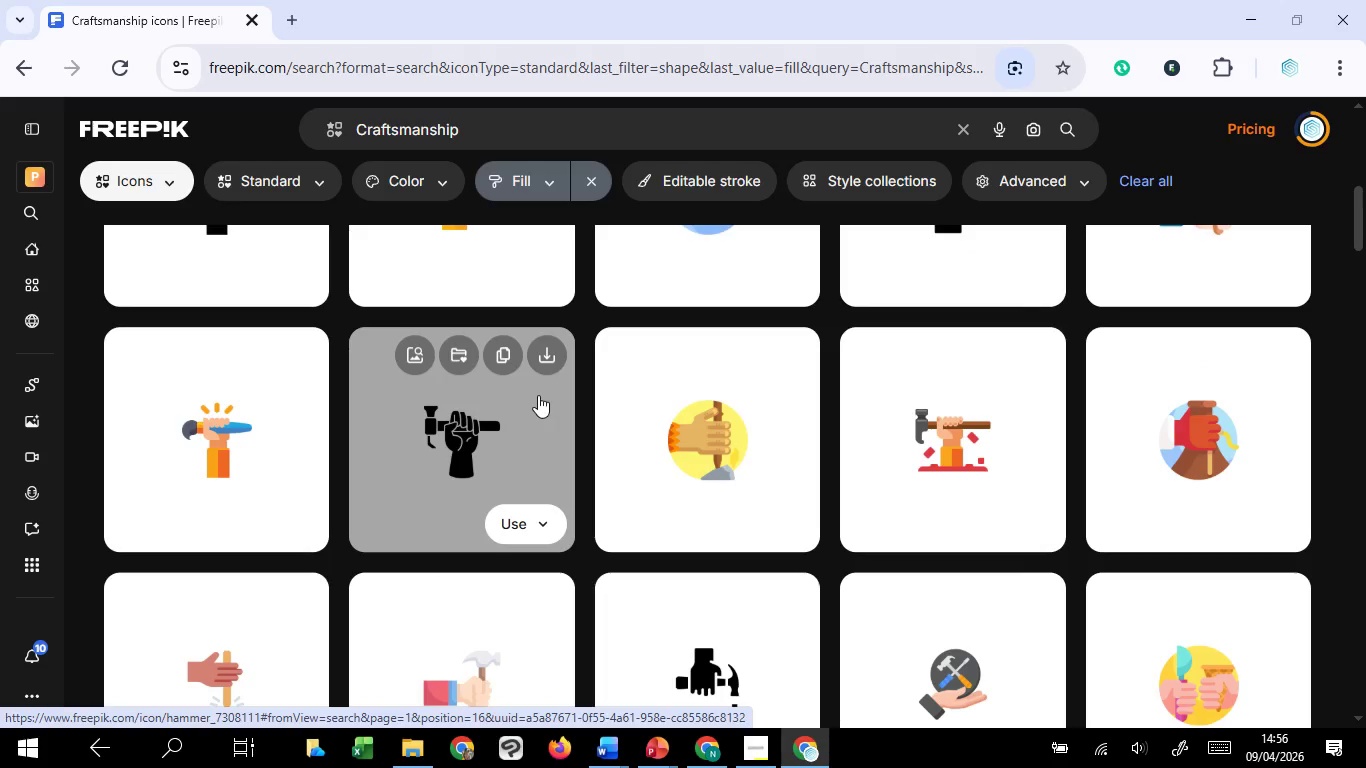 
left_click([548, 349])
 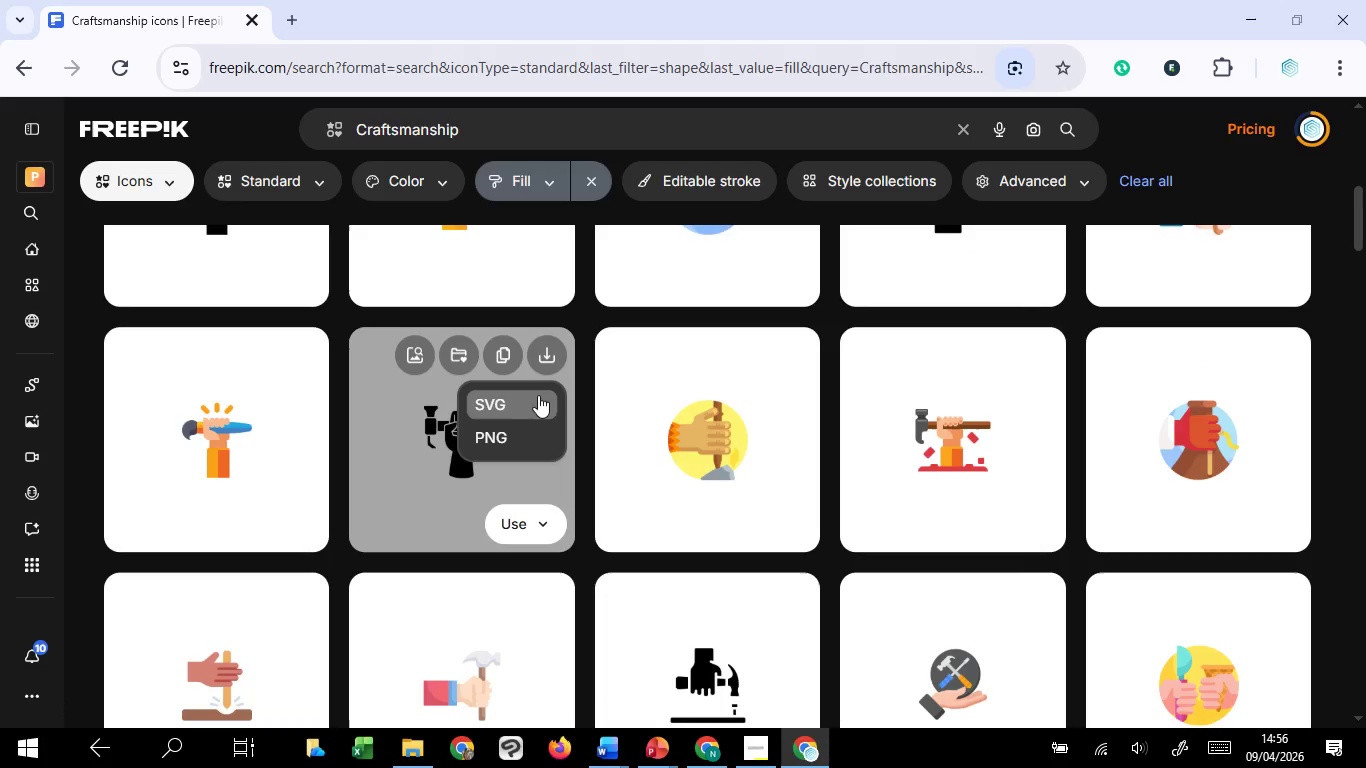 
left_click([538, 395])
 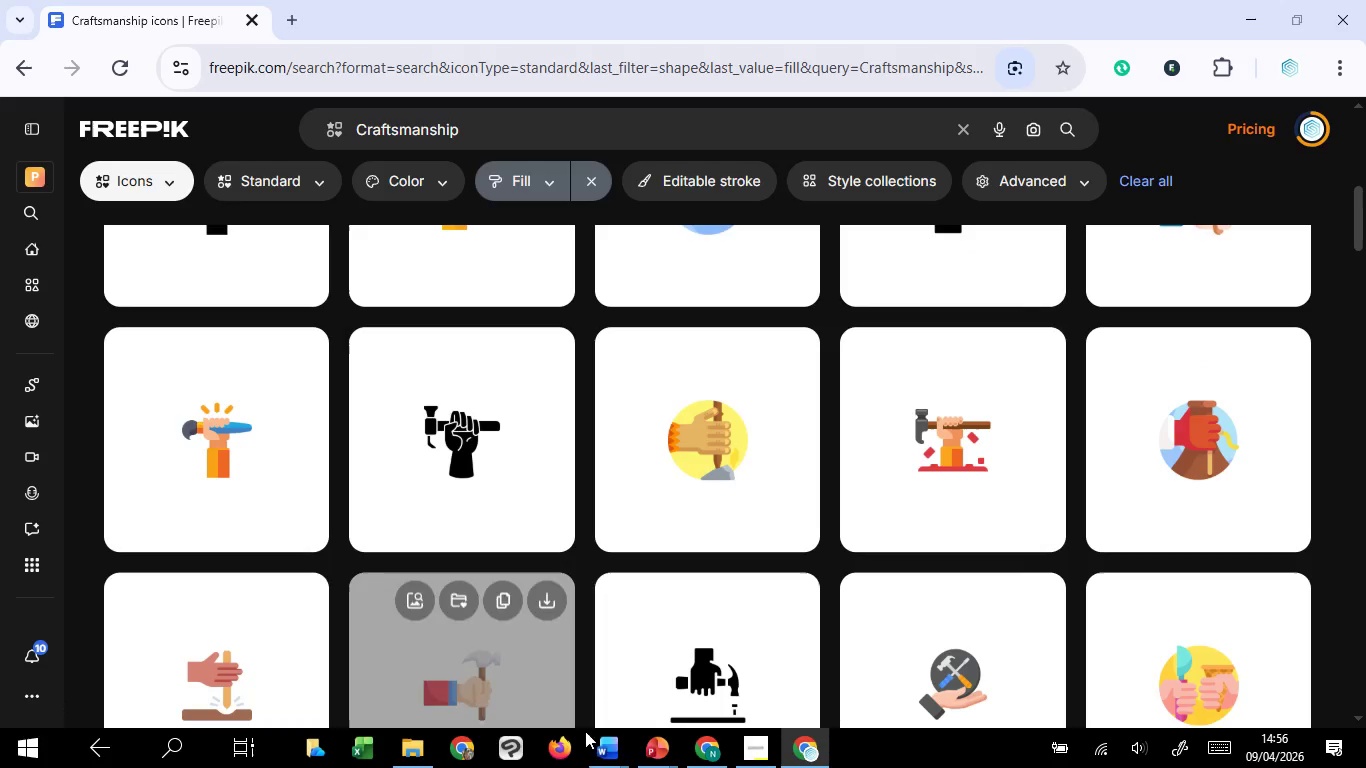 
mouse_move([651, 756])
 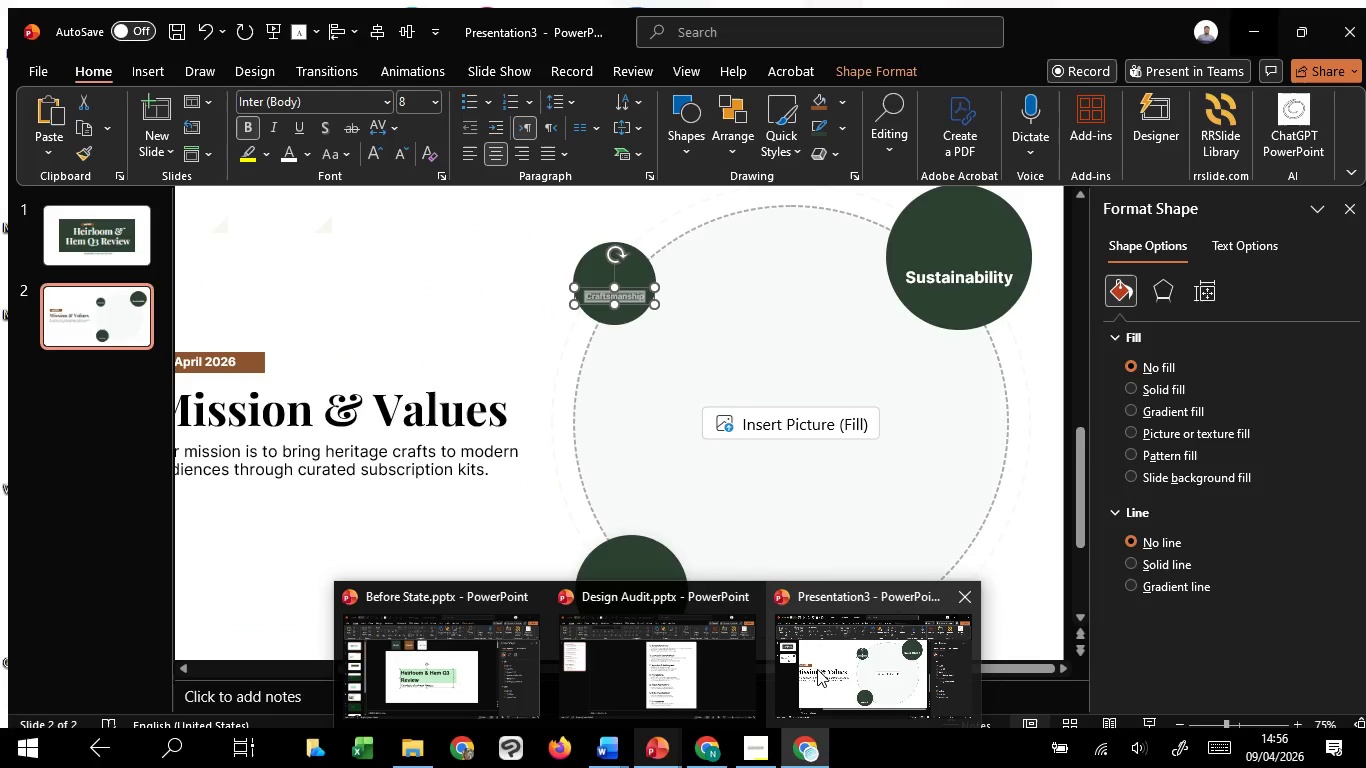 
left_click([817, 669])
 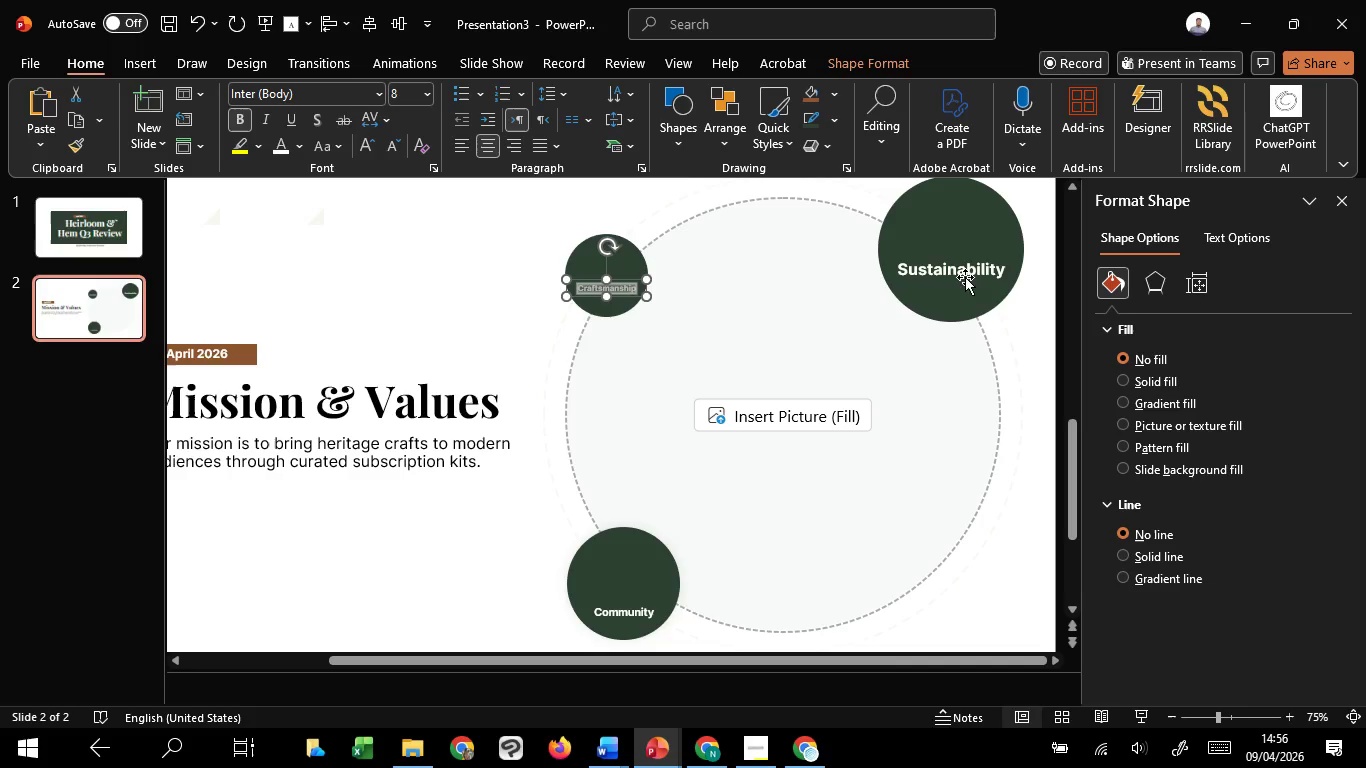 
double_click([964, 274])
 